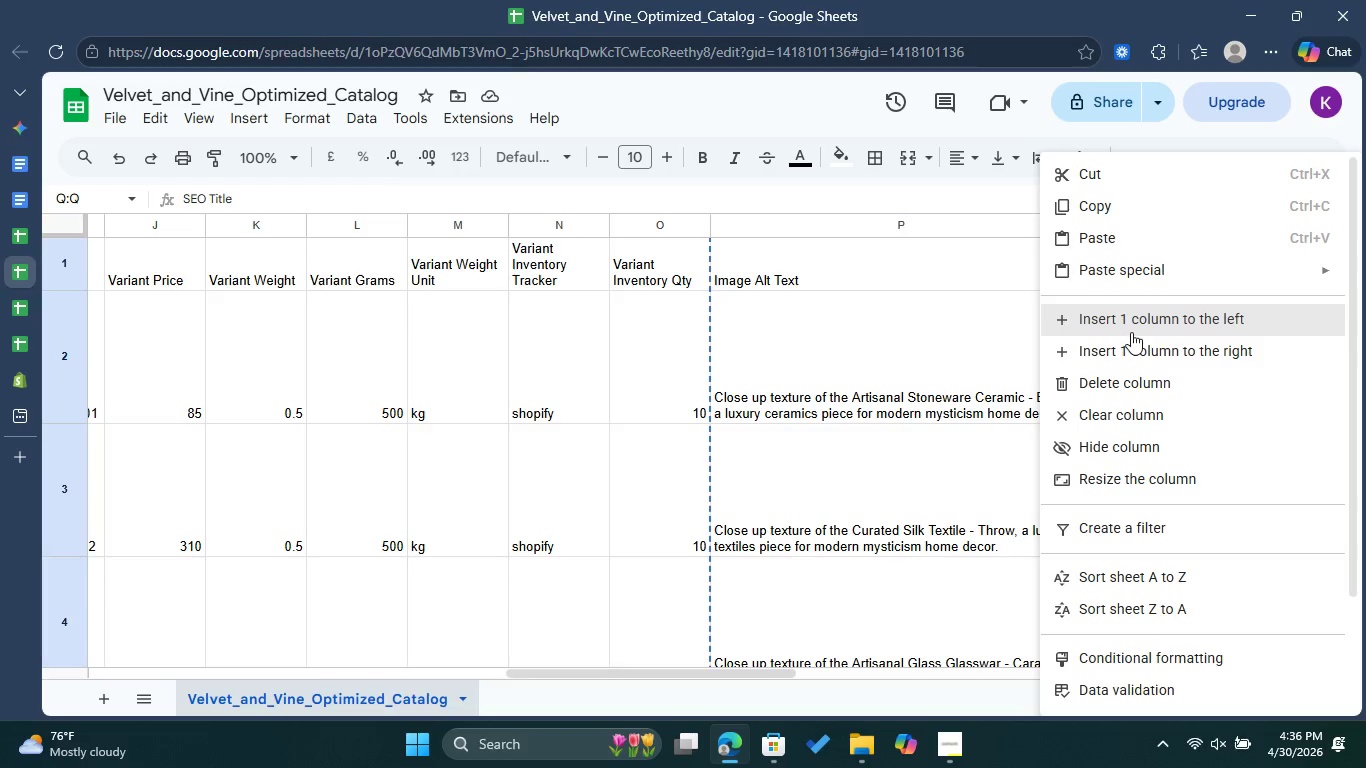 
left_click([1133, 317])
 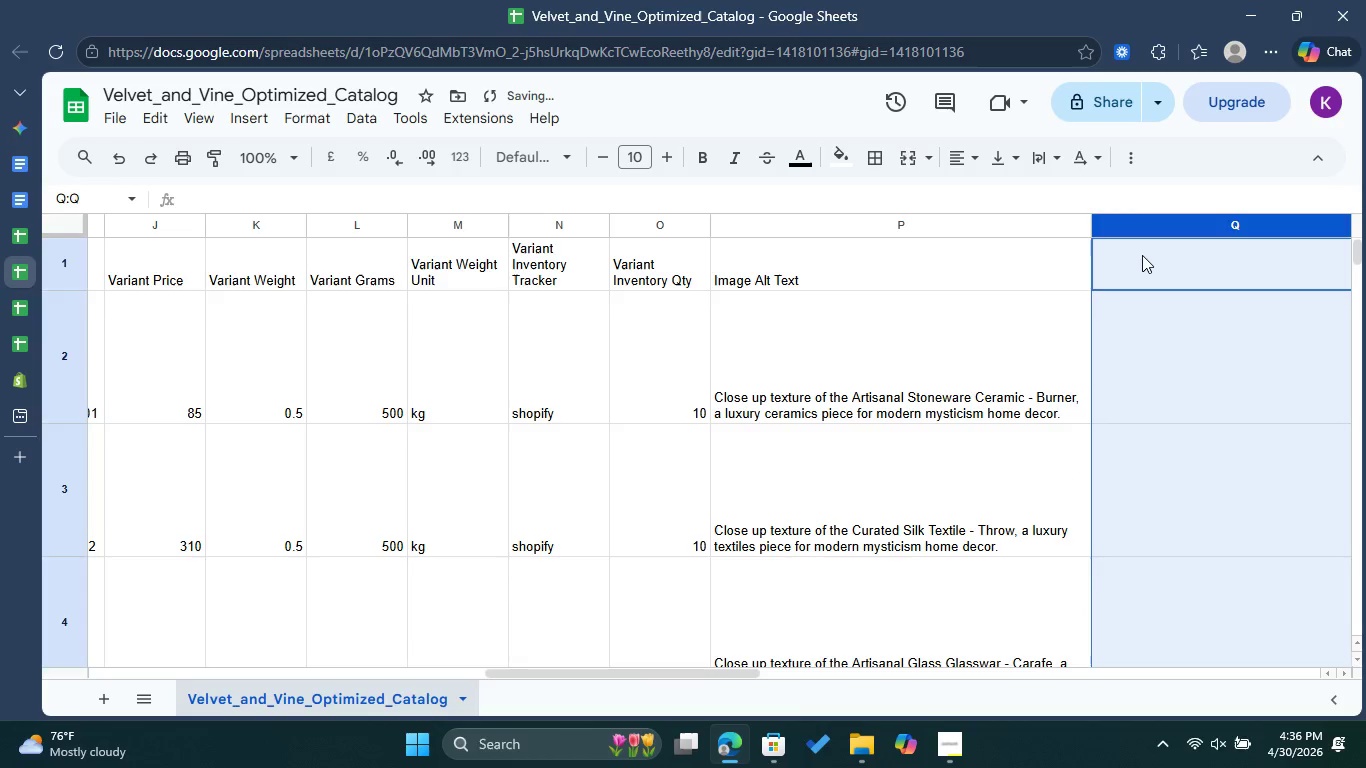 
left_click([1143, 253])
 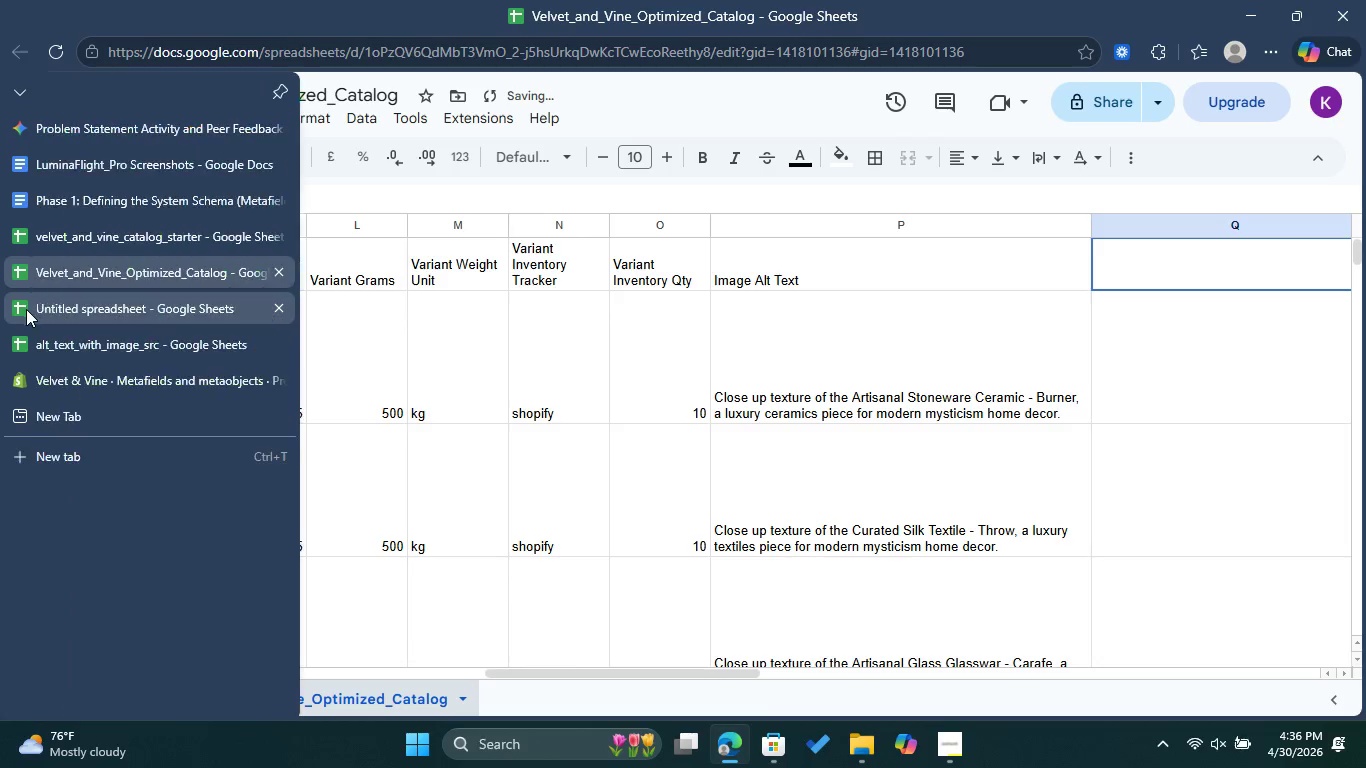 
left_click([26, 309])
 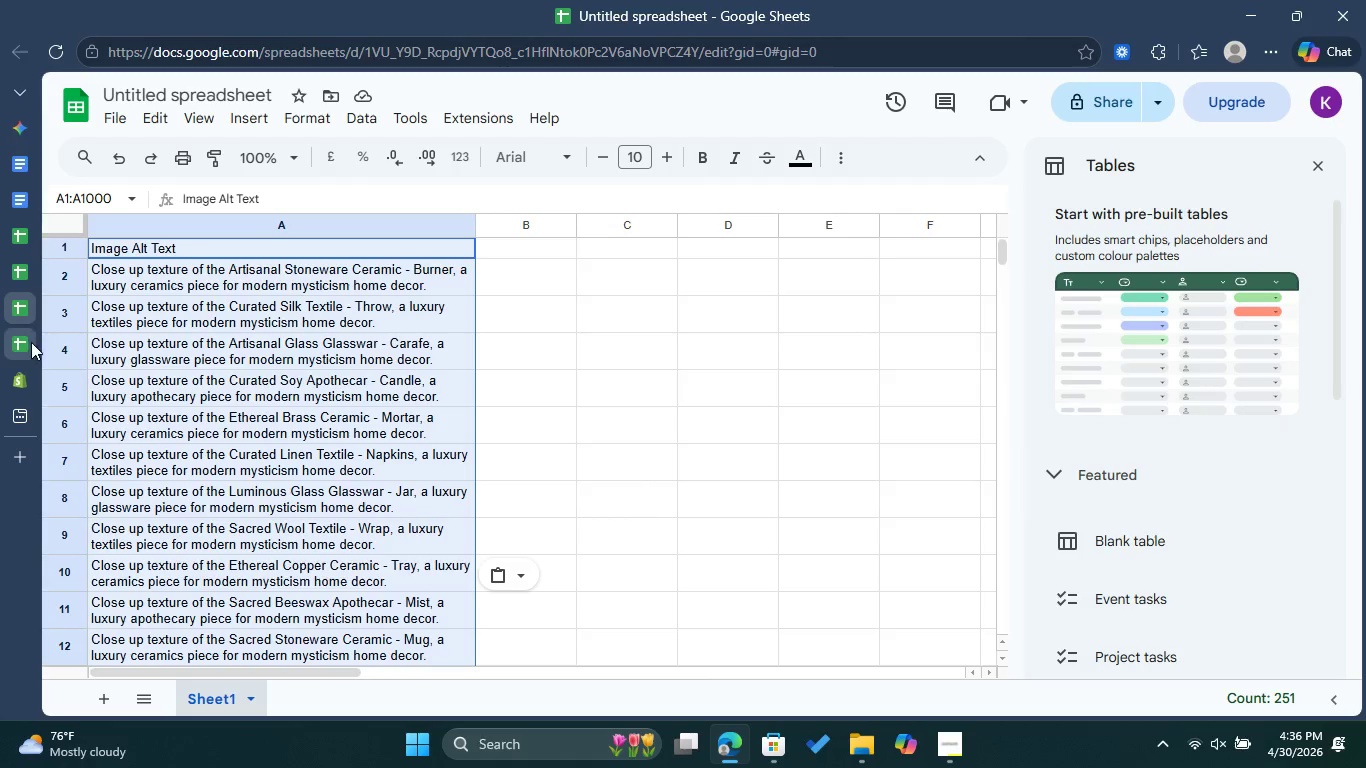 
left_click([30, 341])
 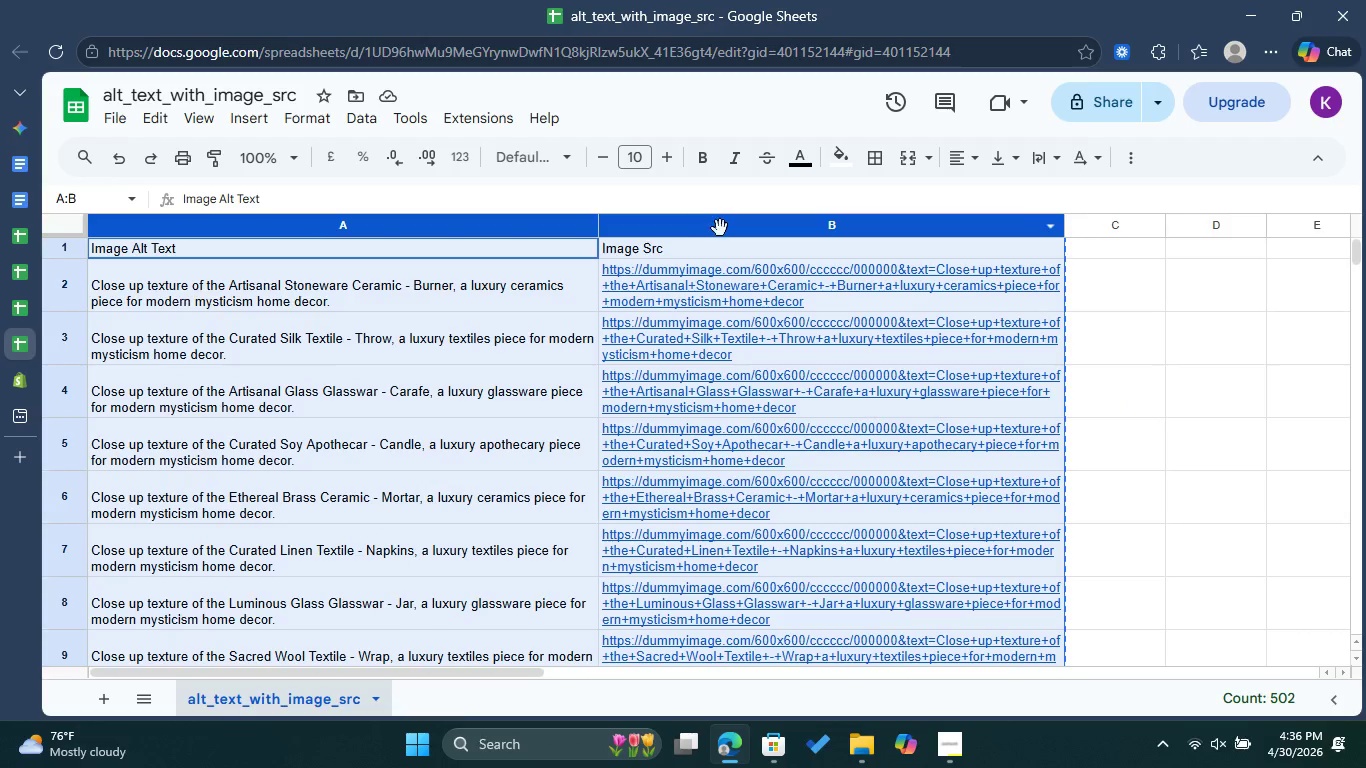 
left_click([721, 226])
 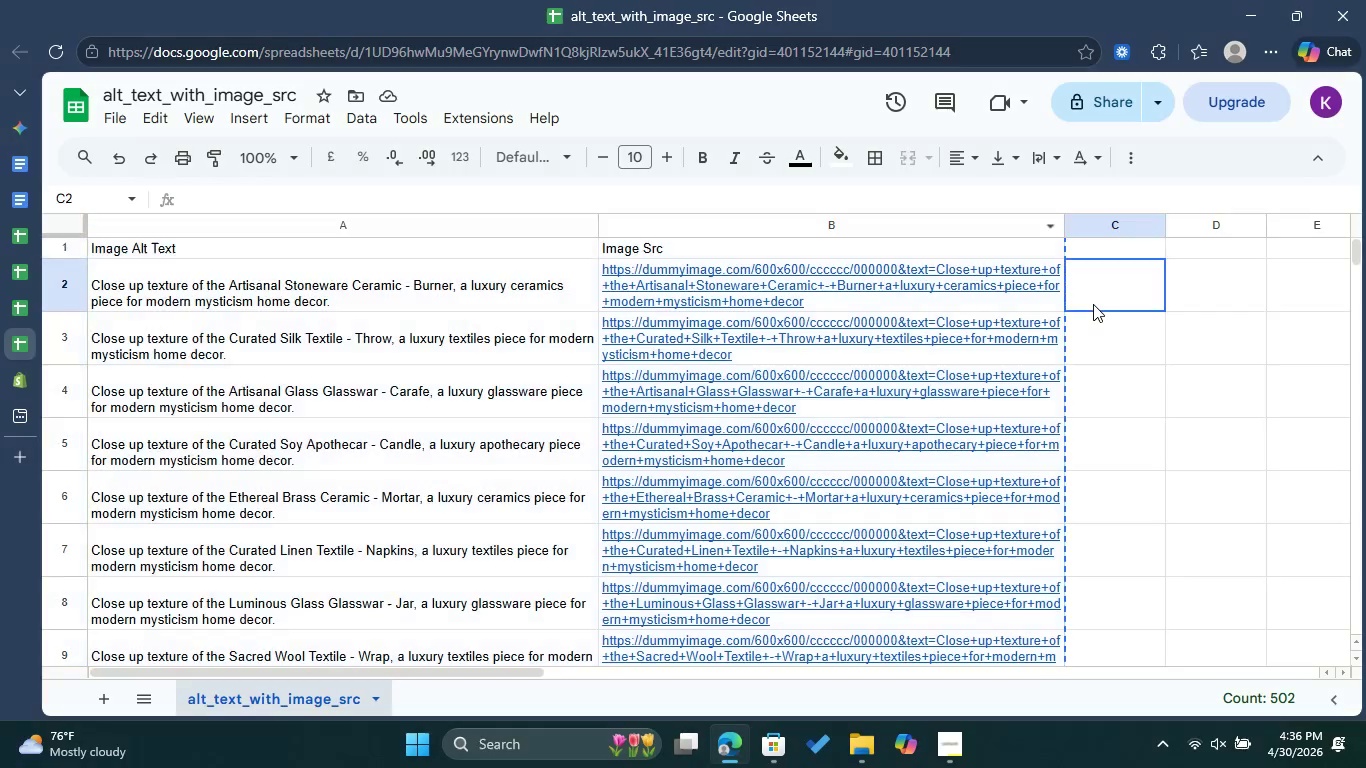 
left_click([1093, 304])
 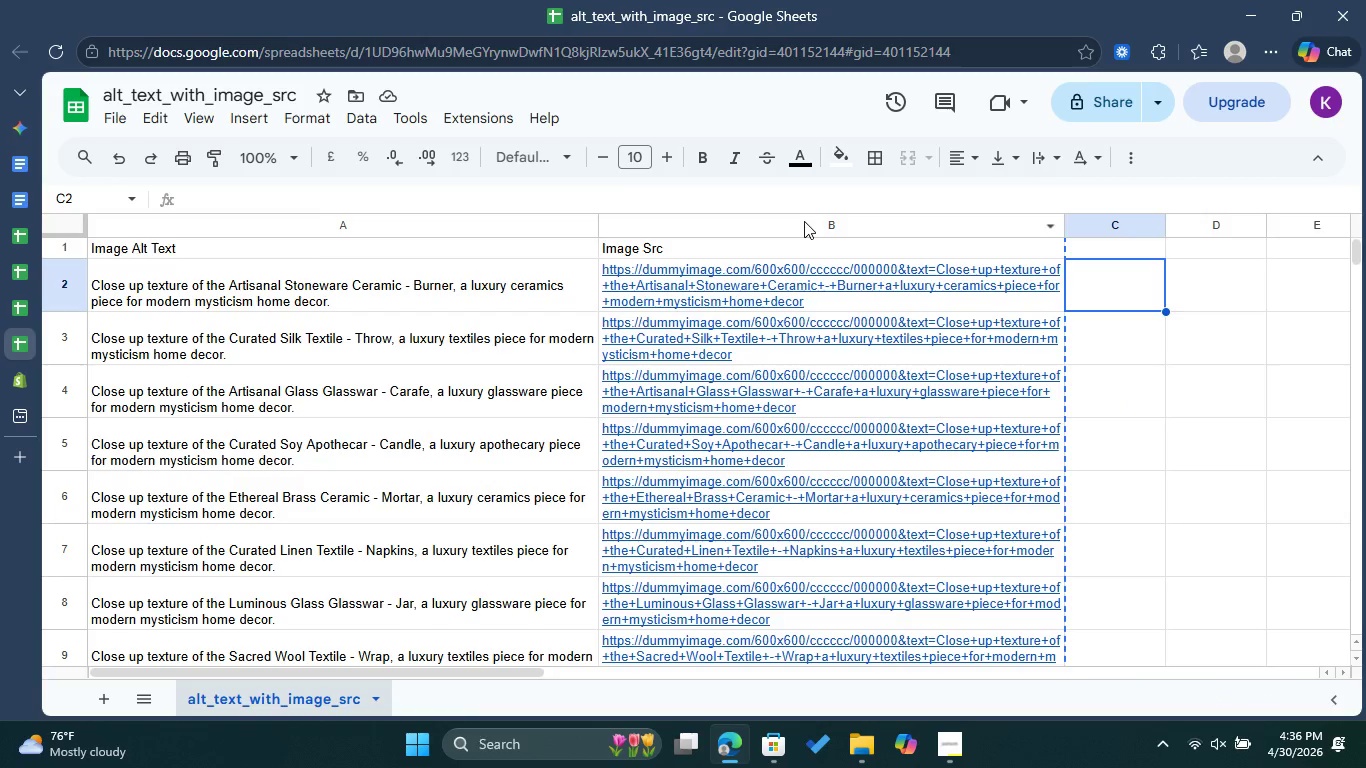 
left_click([804, 221])
 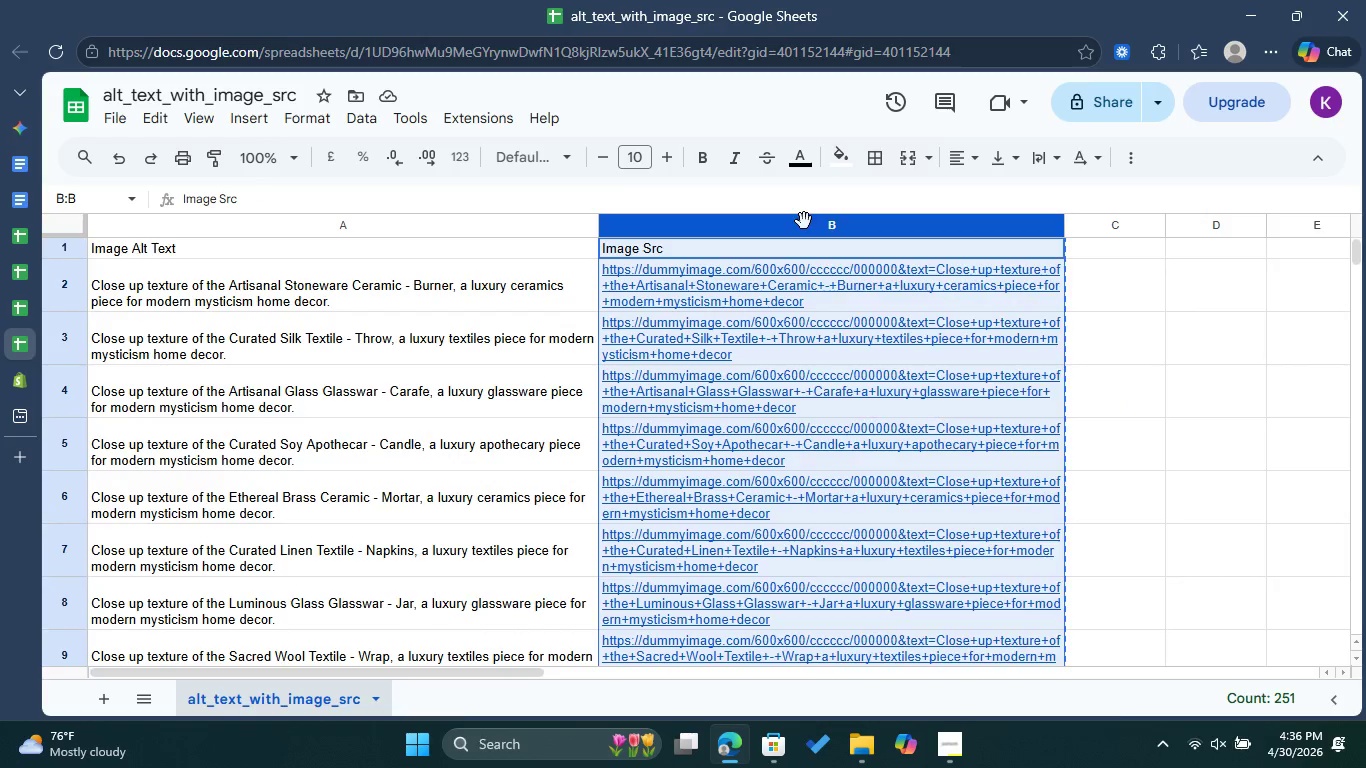 
right_click([804, 221])
 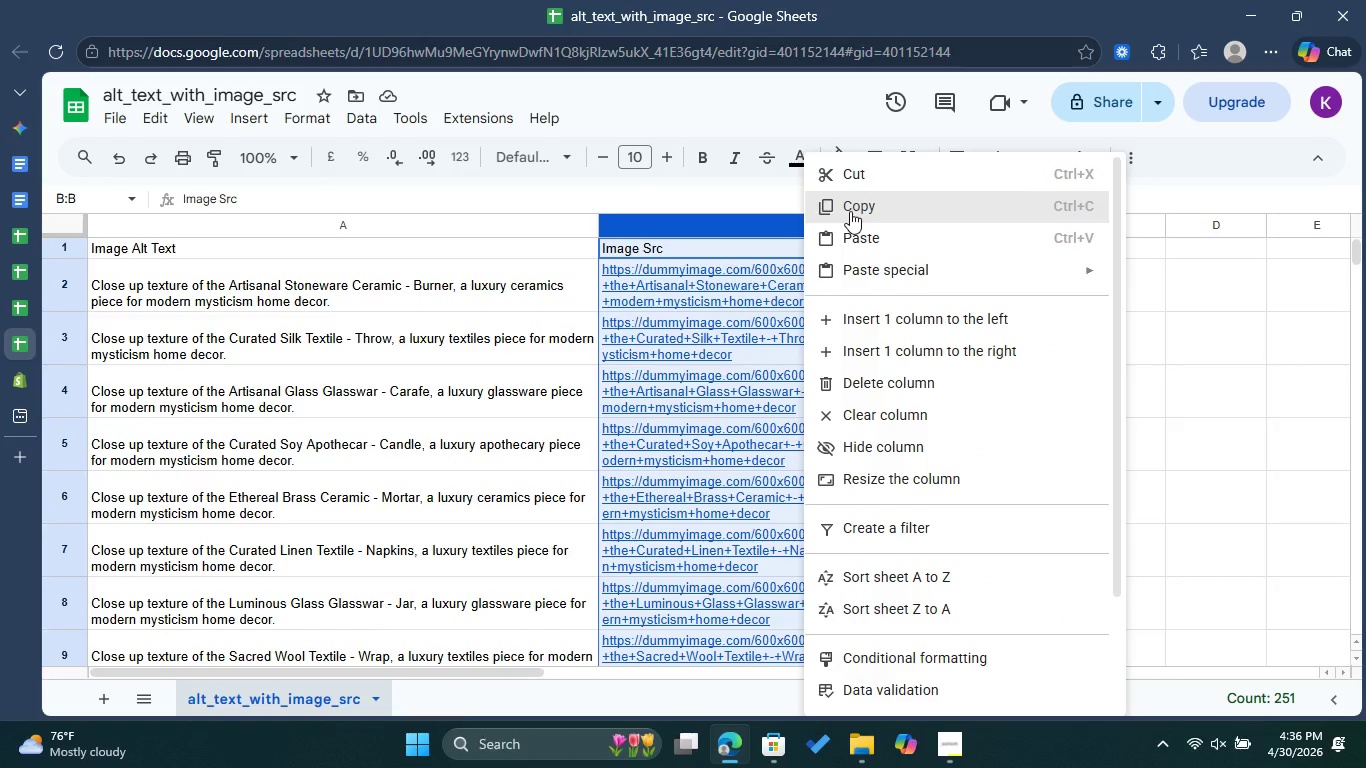 
left_click([850, 211])
 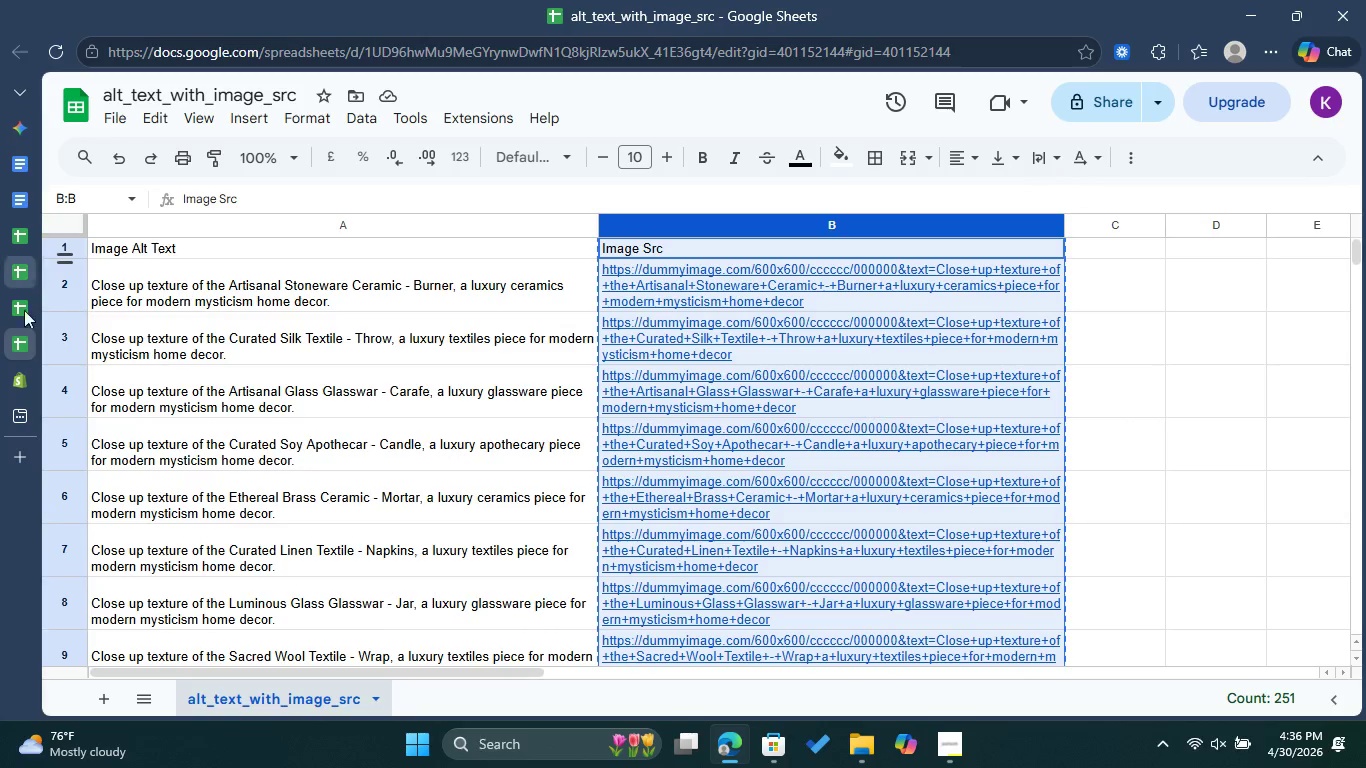 
mouse_move([46, 300])
 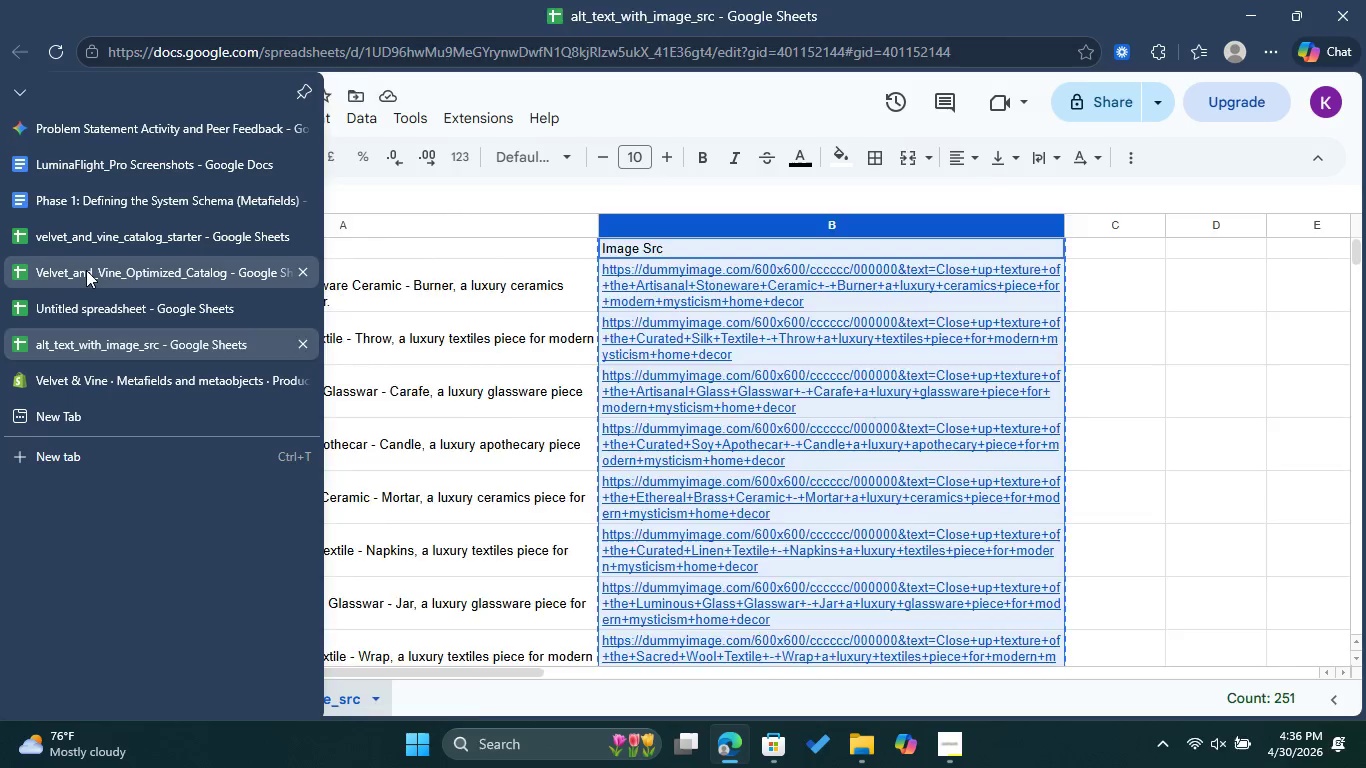 
left_click([86, 270])
 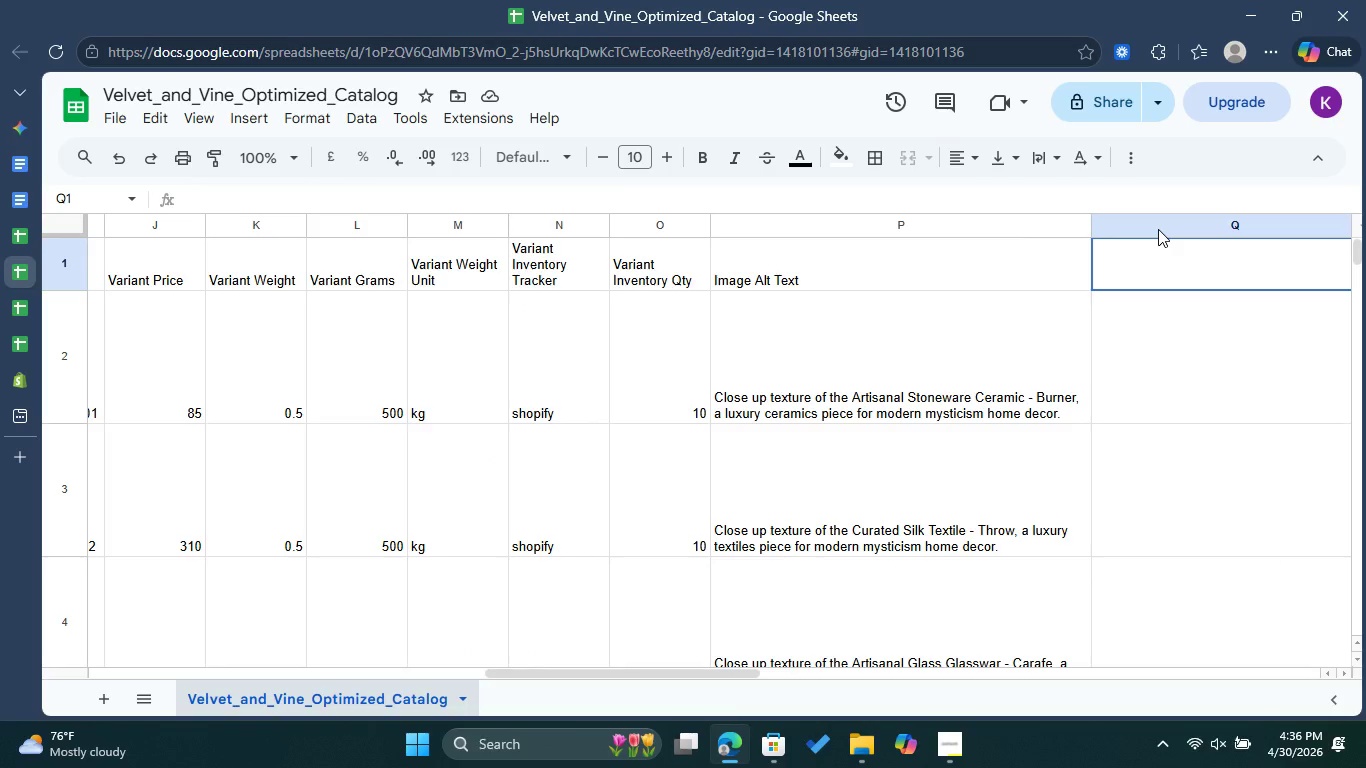 
right_click([1158, 229])
 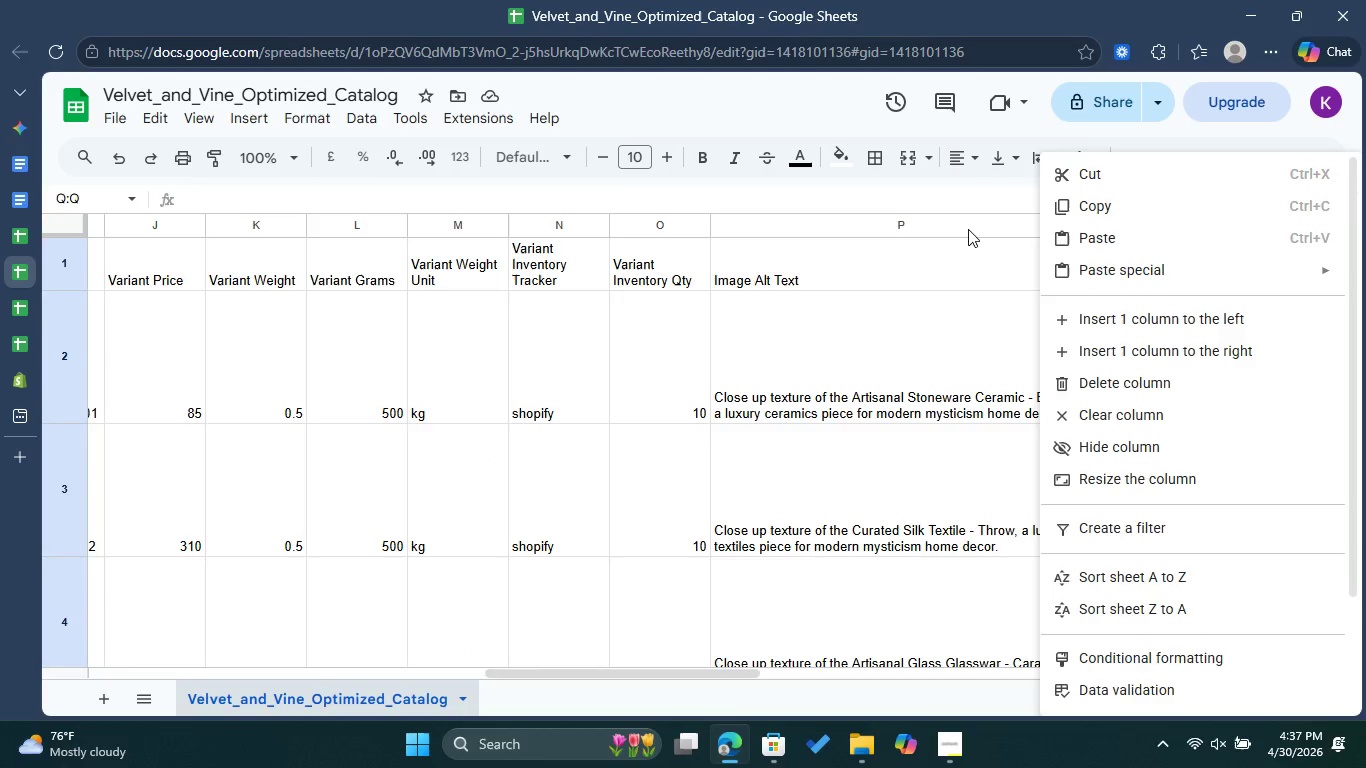 
left_click([968, 229])
 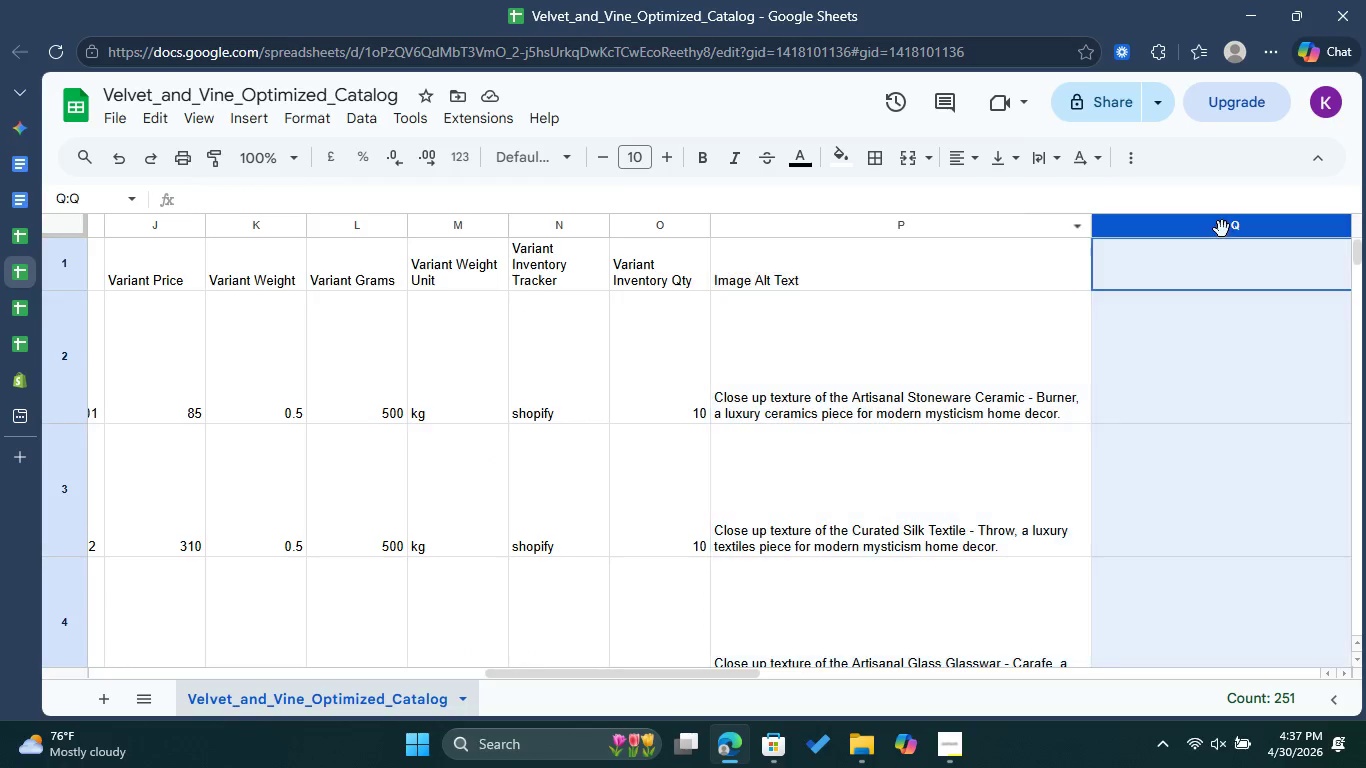 
left_click([1222, 229])
 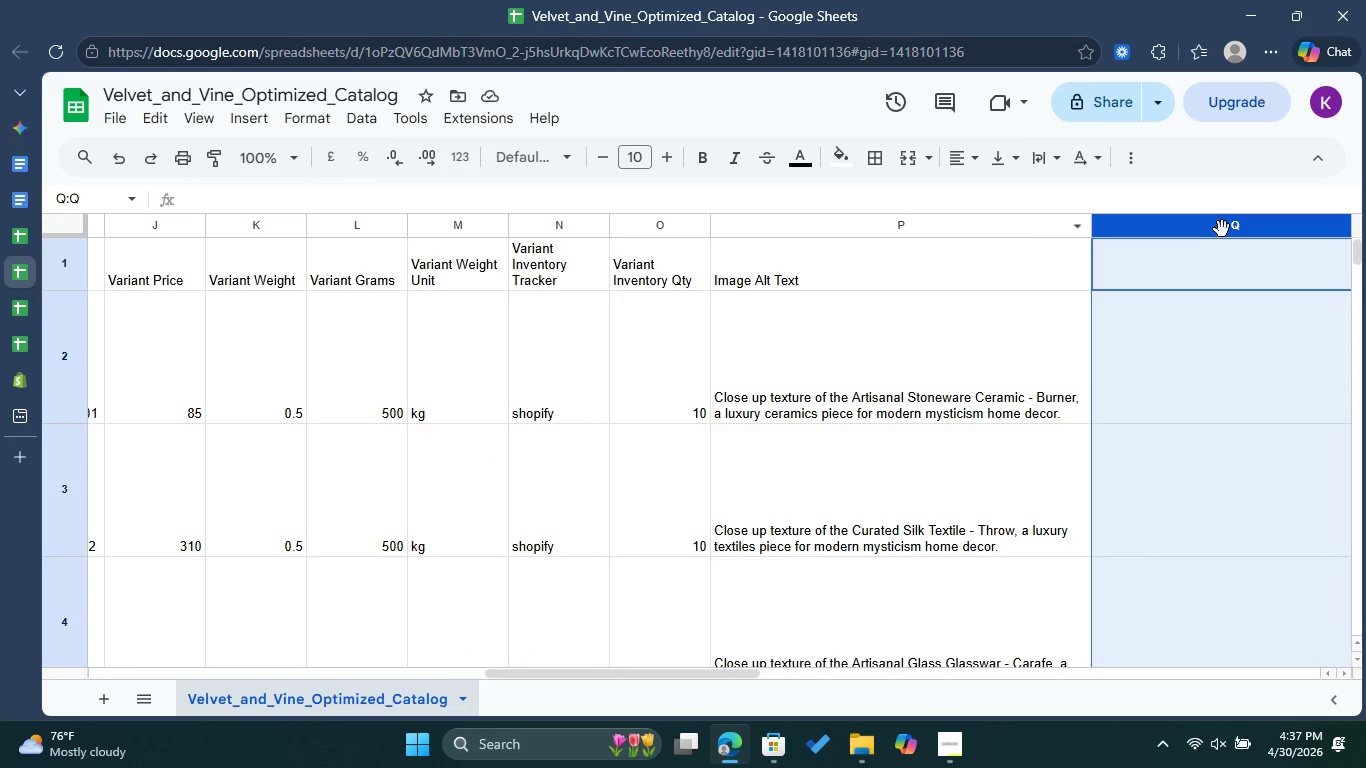 
right_click([1222, 229])
 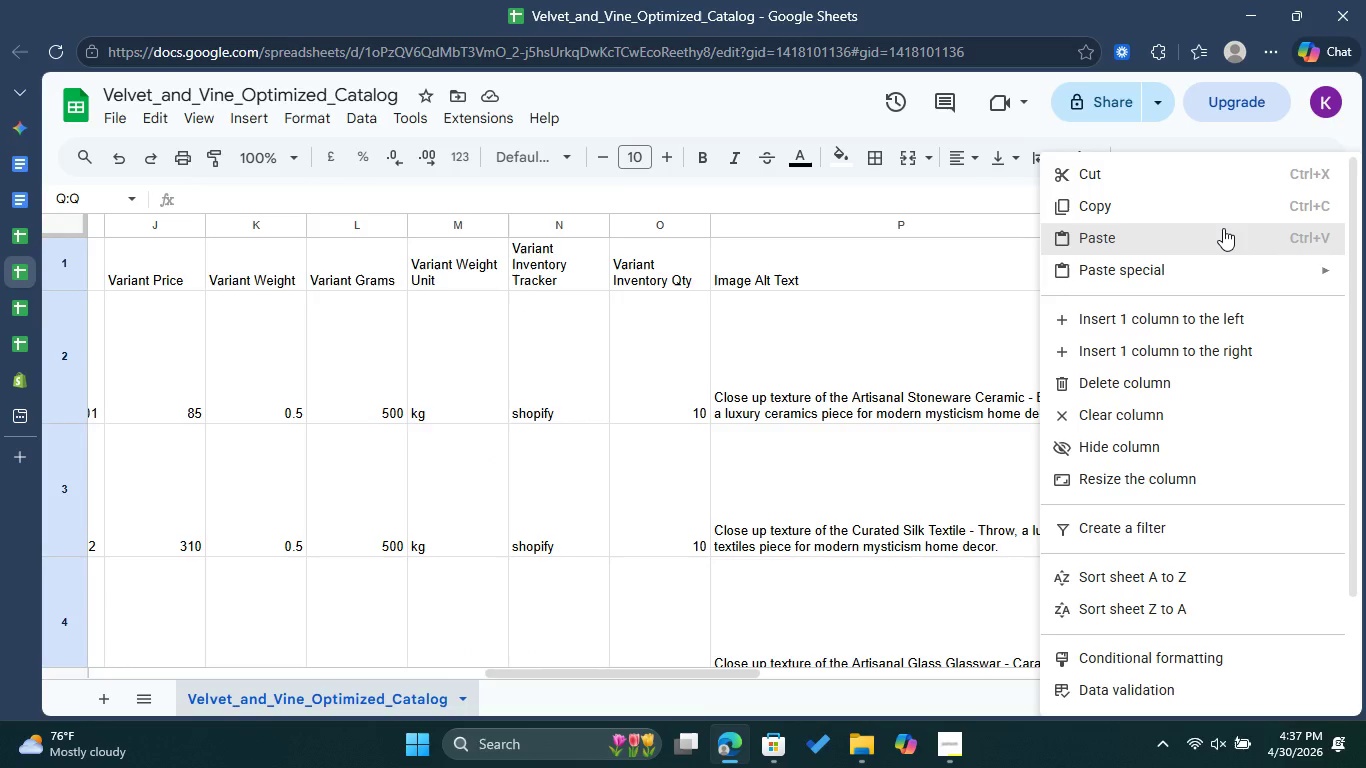 
left_click([1223, 228])
 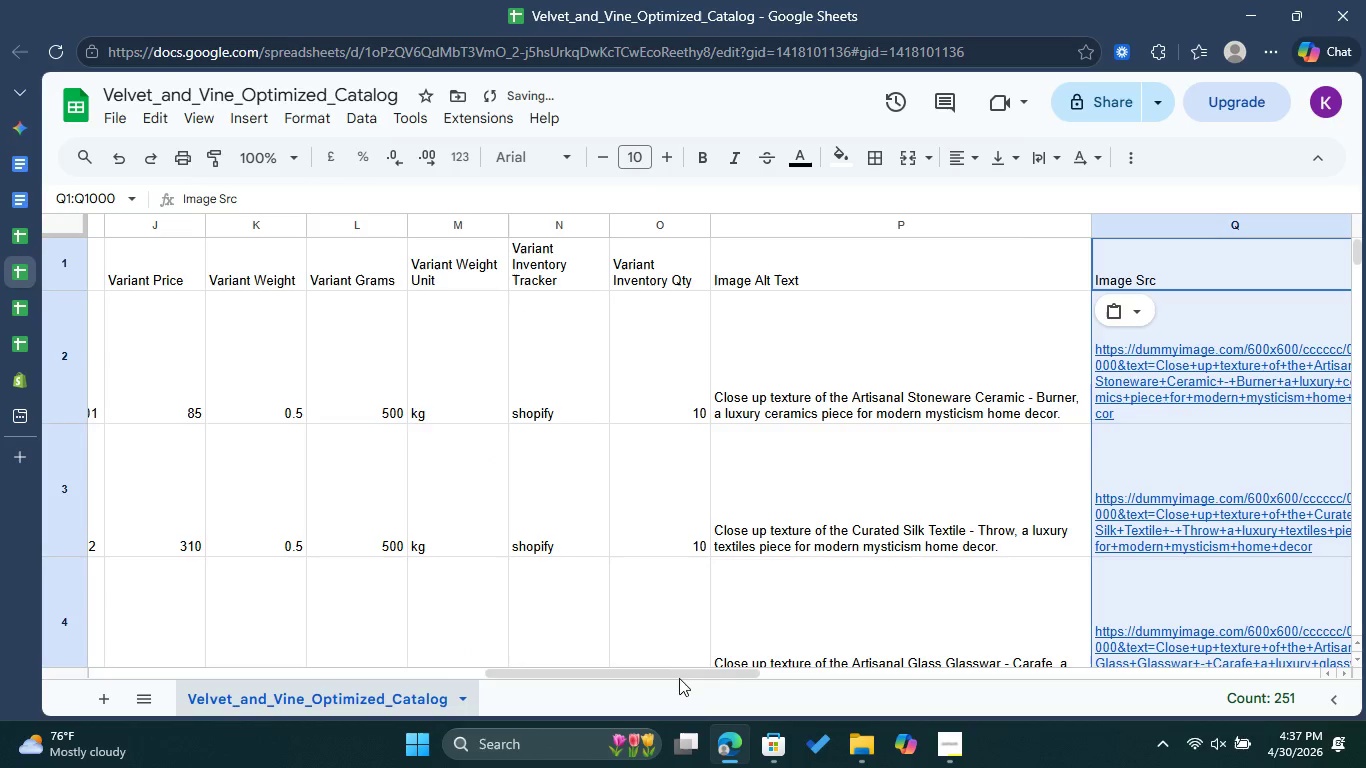 
left_click_drag(start_coordinate=[690, 669], to_coordinate=[1034, 653])
 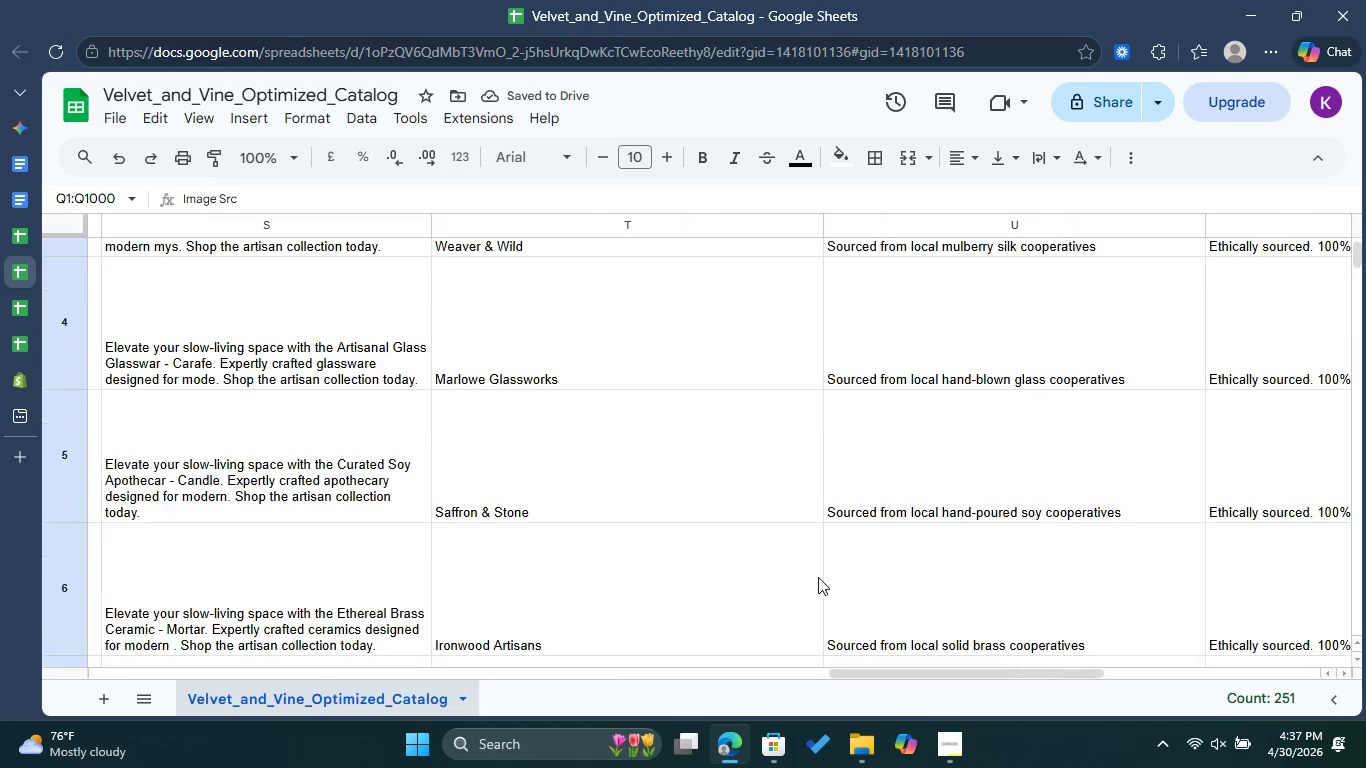 
scroll: coordinate [812, 579], scroll_direction: up, amount: 6.0
 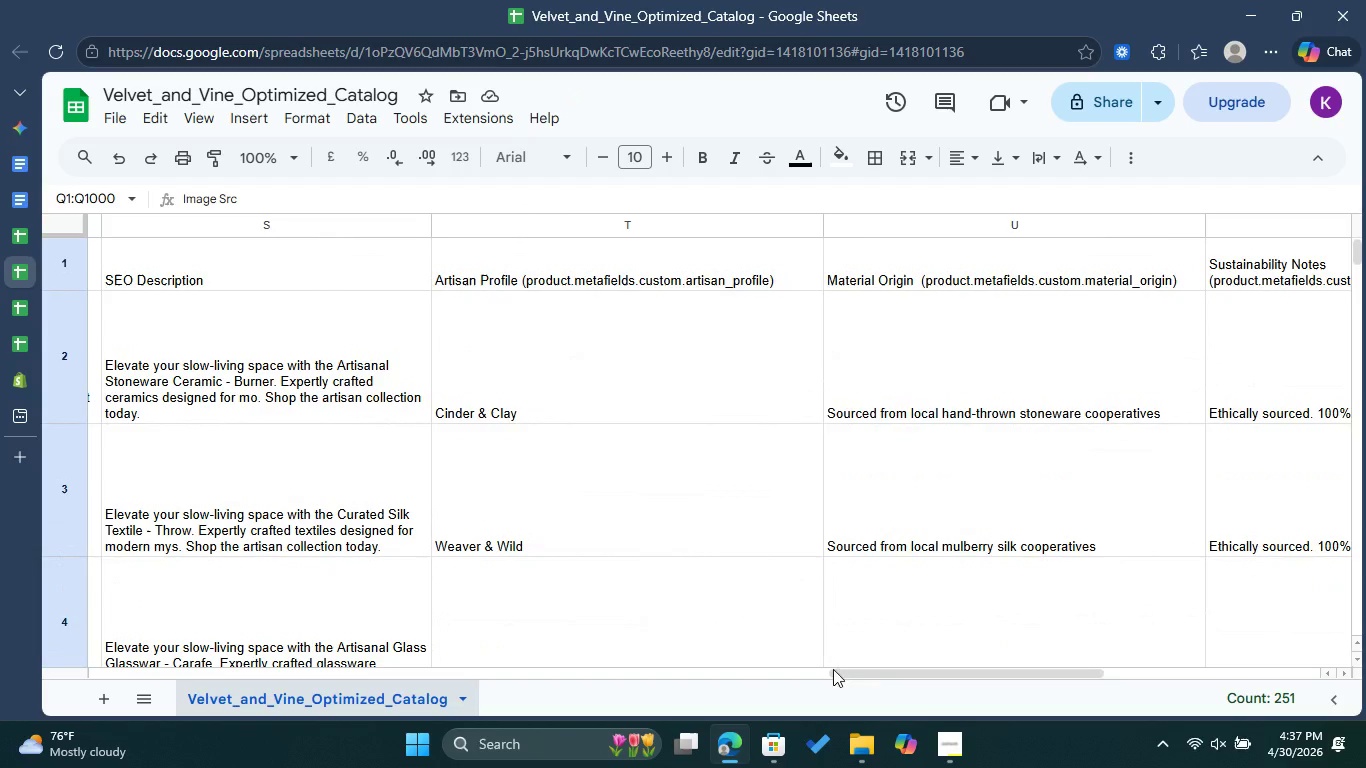 
left_click_drag(start_coordinate=[888, 677], to_coordinate=[53, 688])
 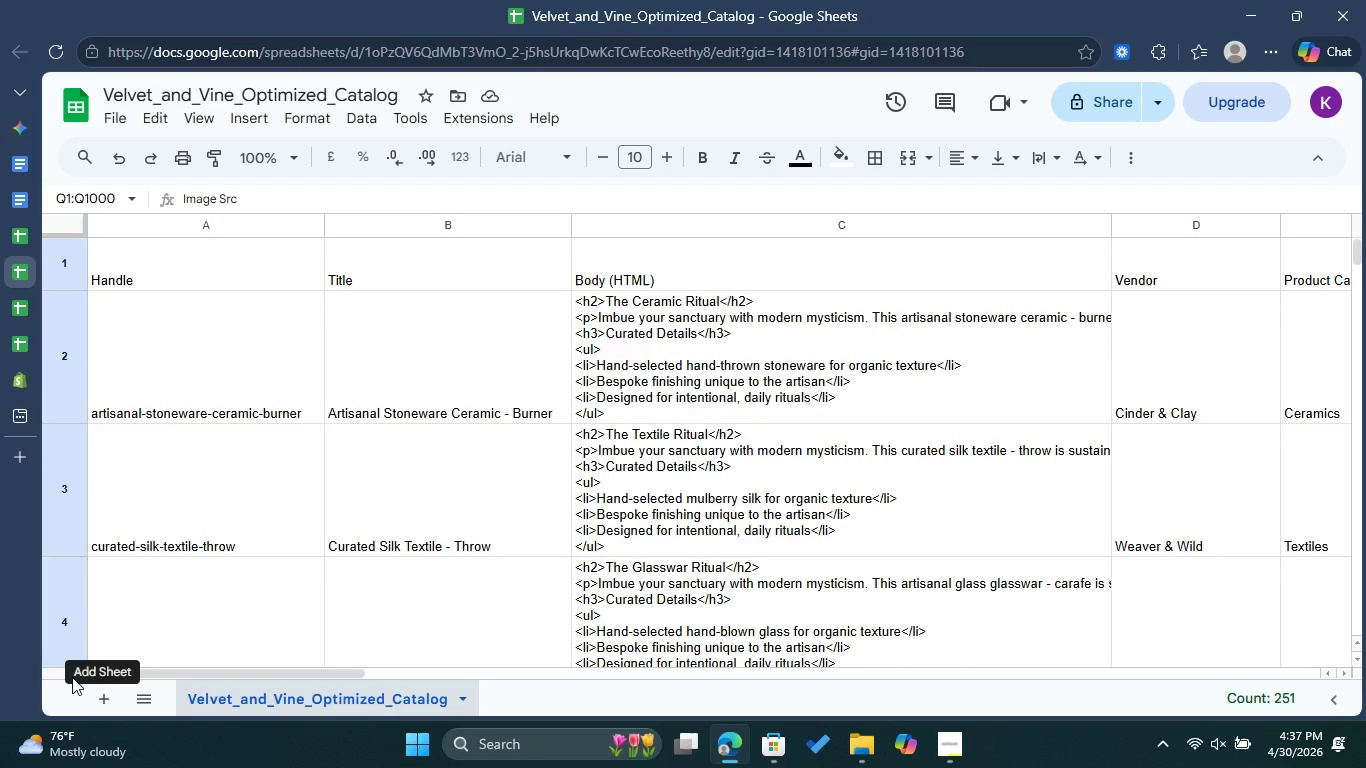 
wait(21.42)
 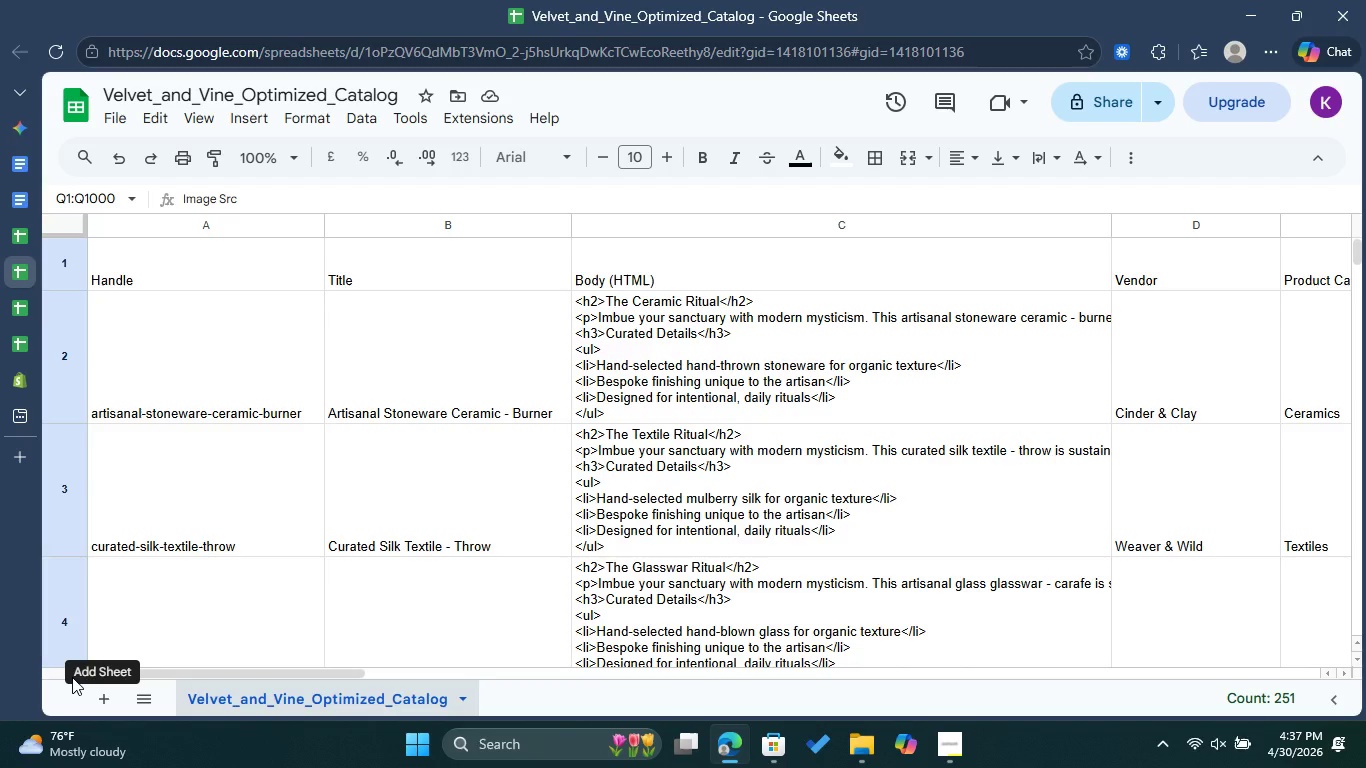 
left_click_drag(start_coordinate=[338, 669], to_coordinate=[354, 669])
 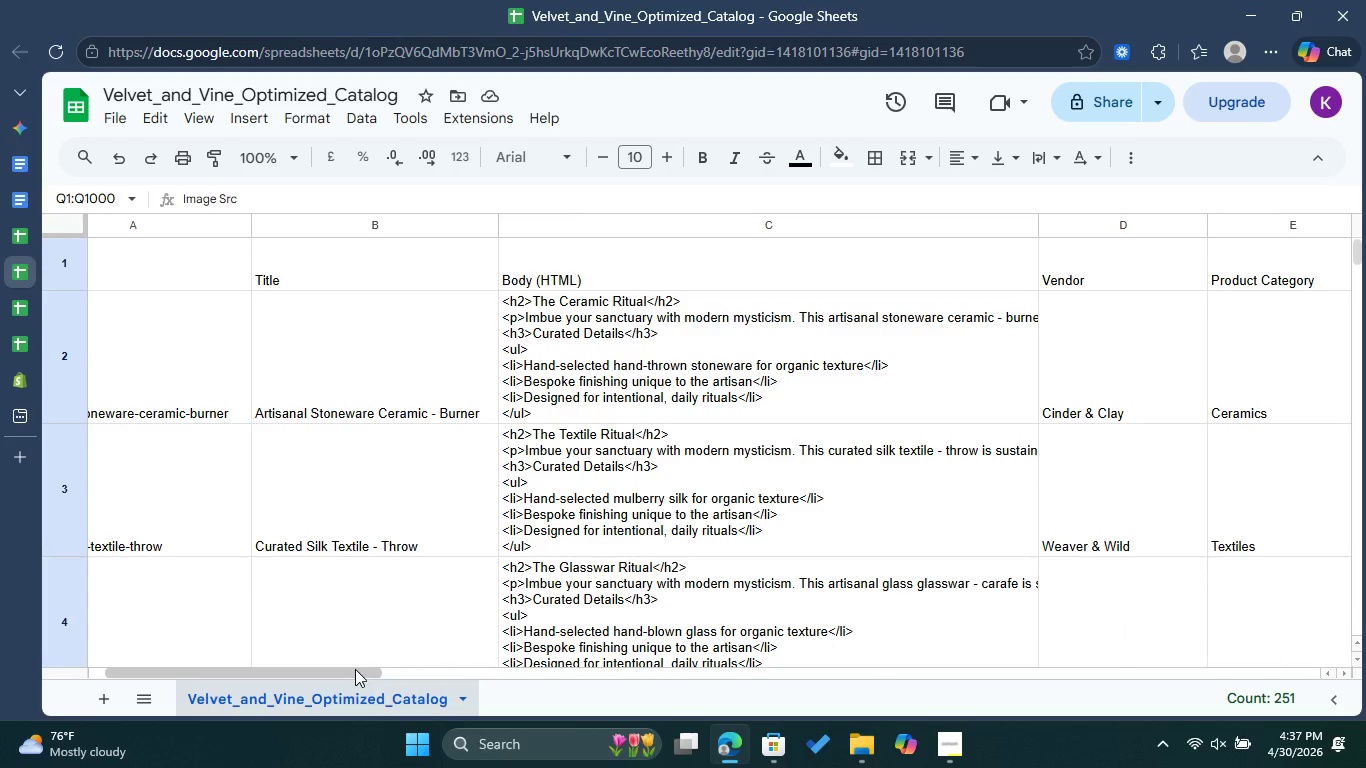 
wait(14.36)
 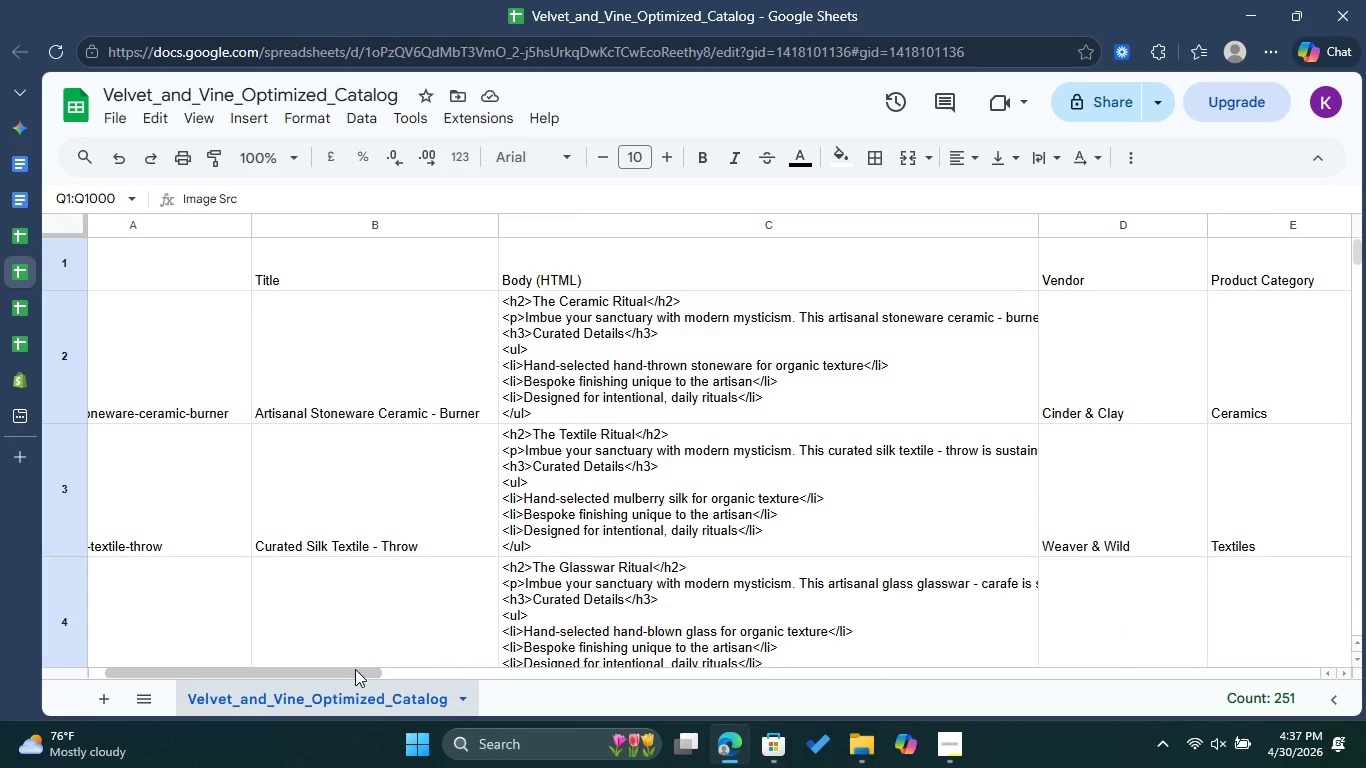 
left_click([12, 377])
 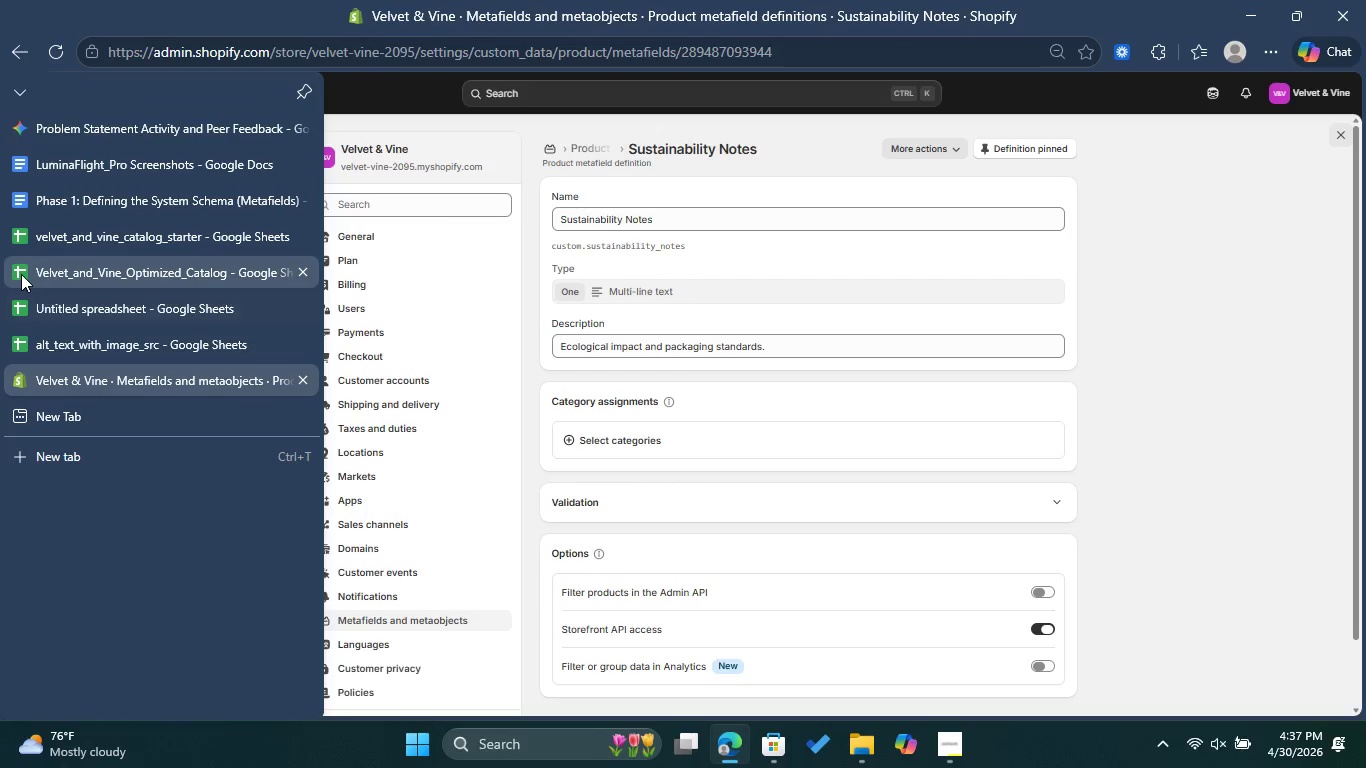 
left_click([21, 274])
 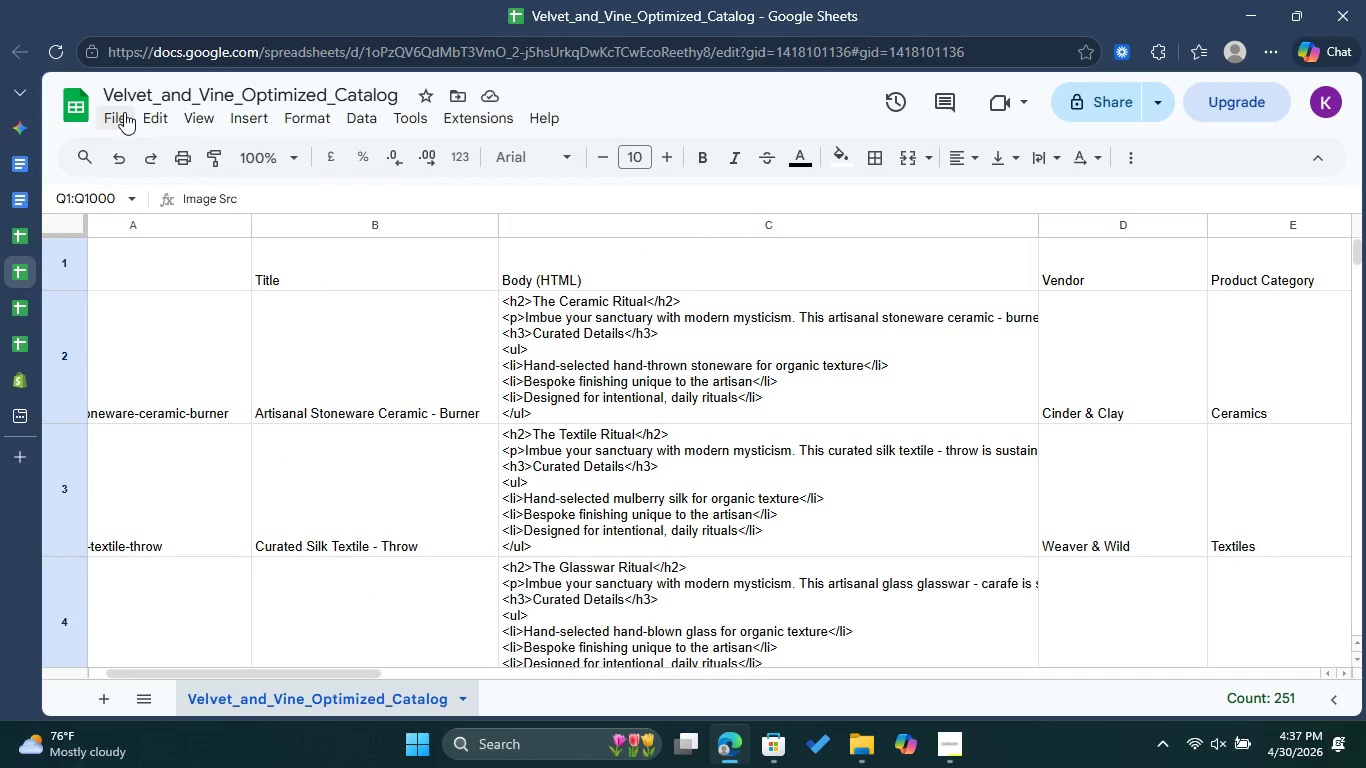 
left_click([124, 112])
 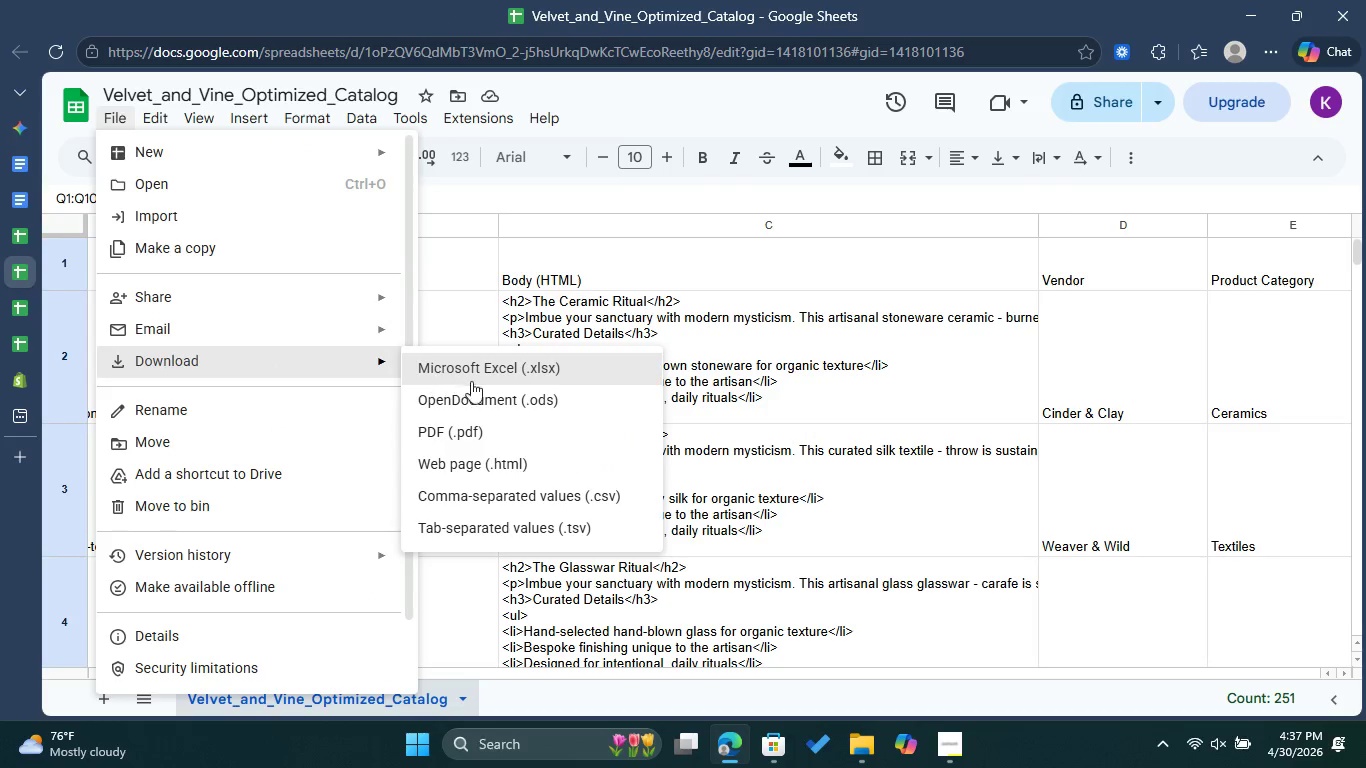 
left_click([524, 499])
 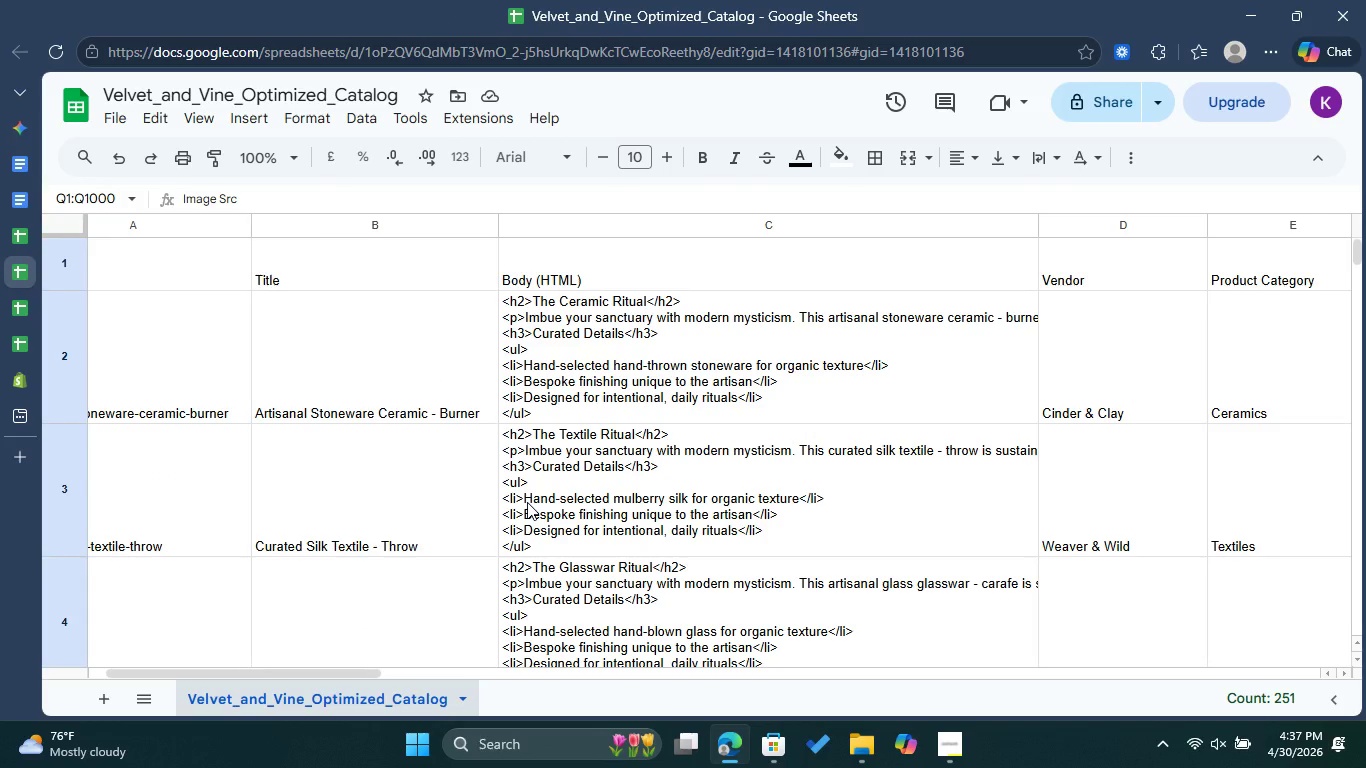 
wait(6.38)
 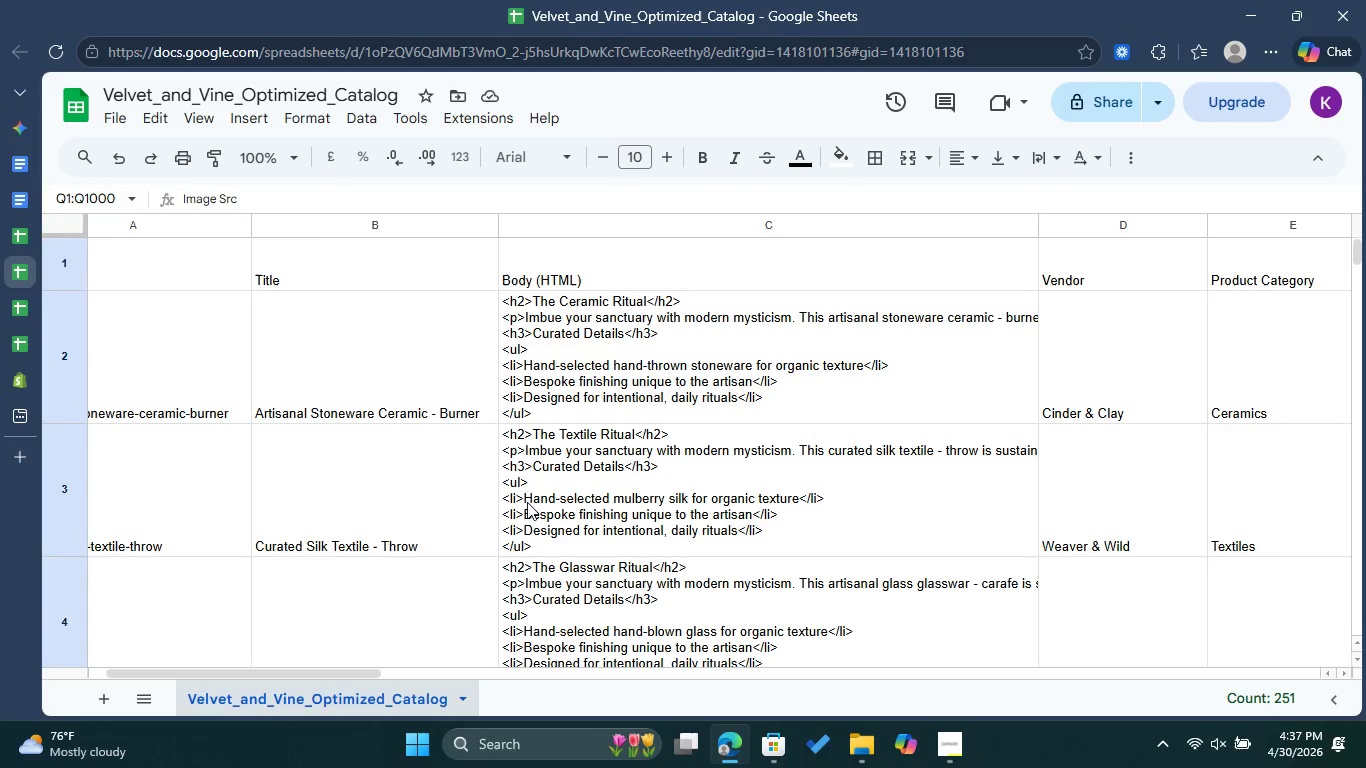 
left_click([111, 114])
 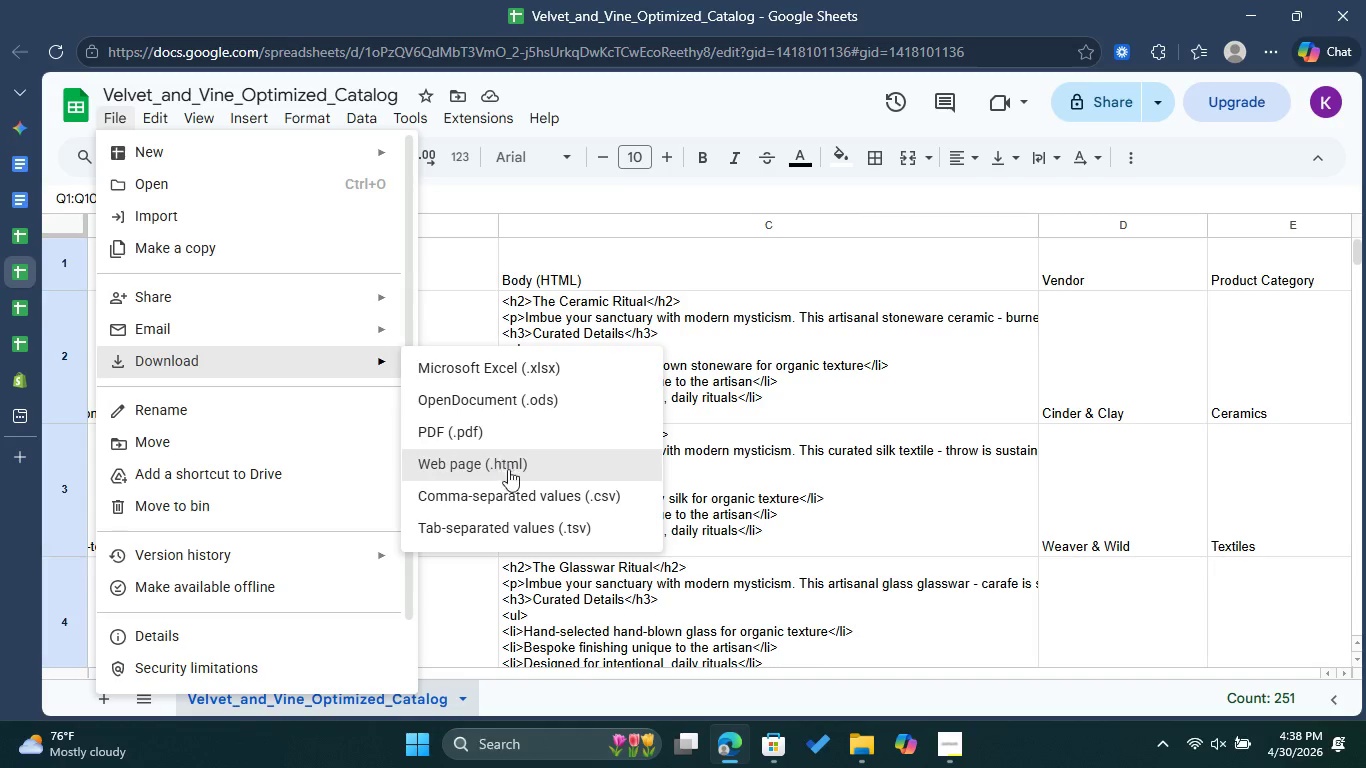 
left_click([536, 490])
 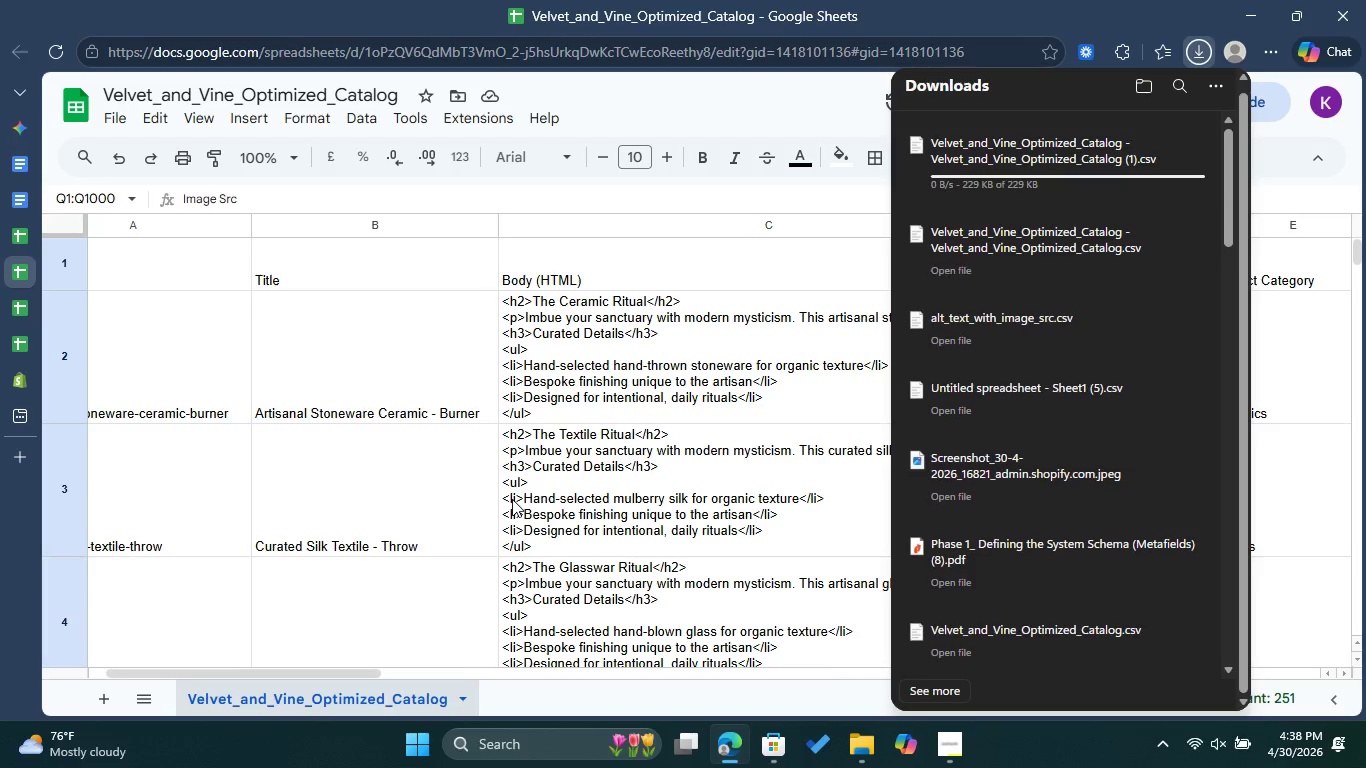 
wait(6.34)
 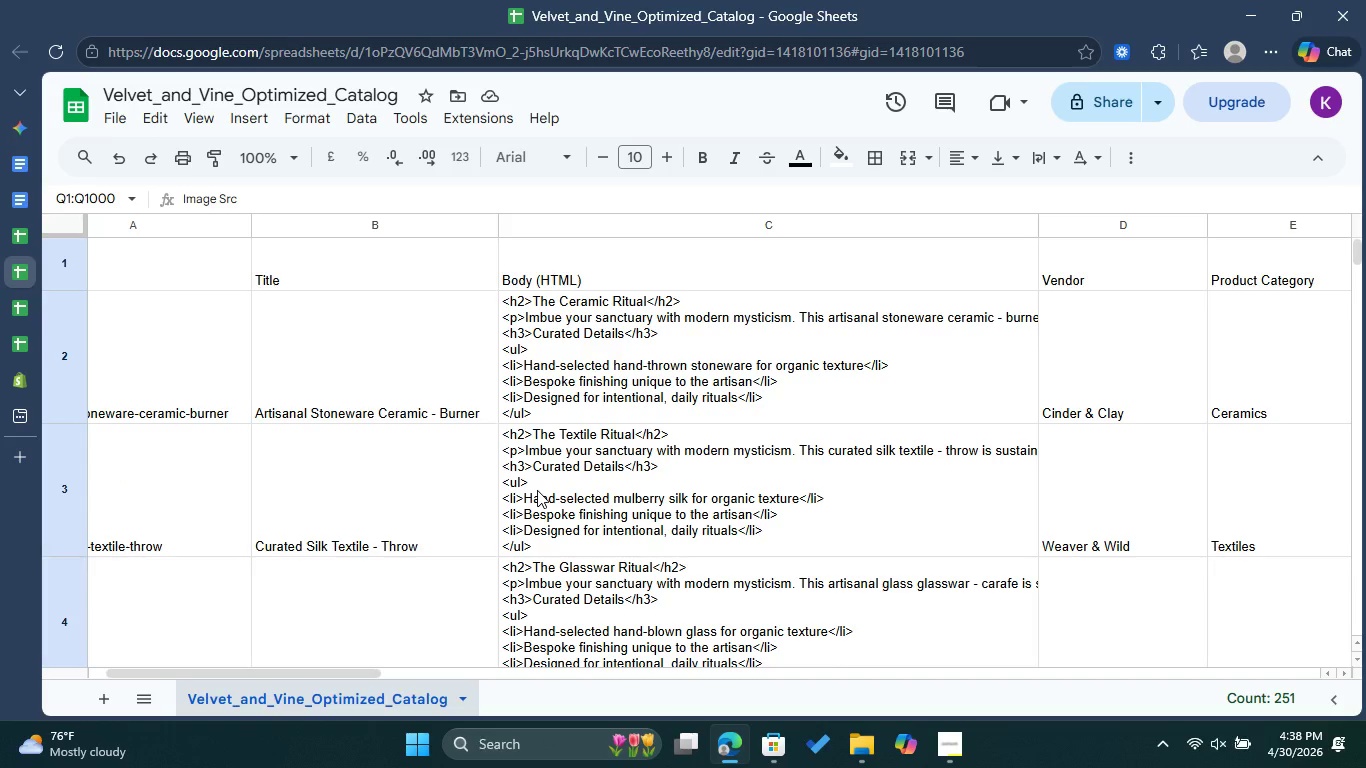 
left_click([30, 385])
 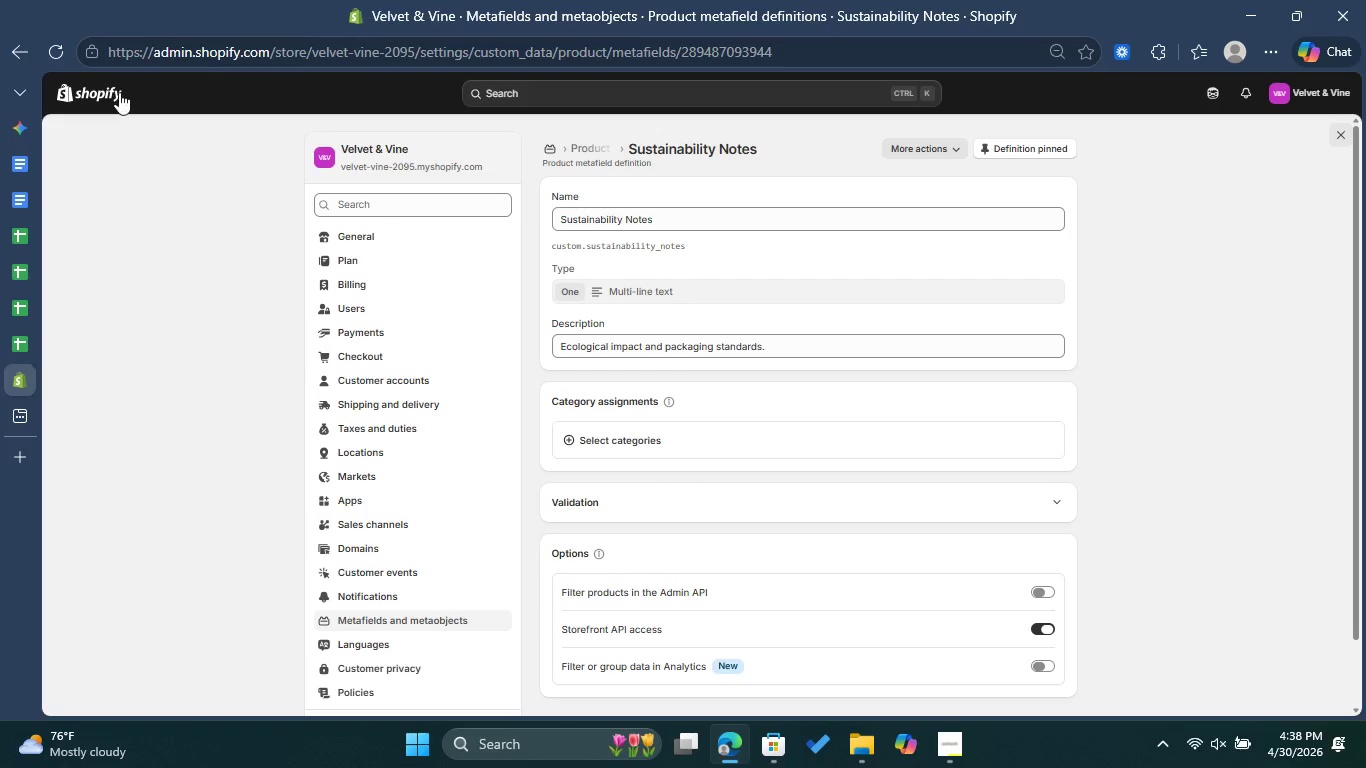 
left_click([97, 94])
 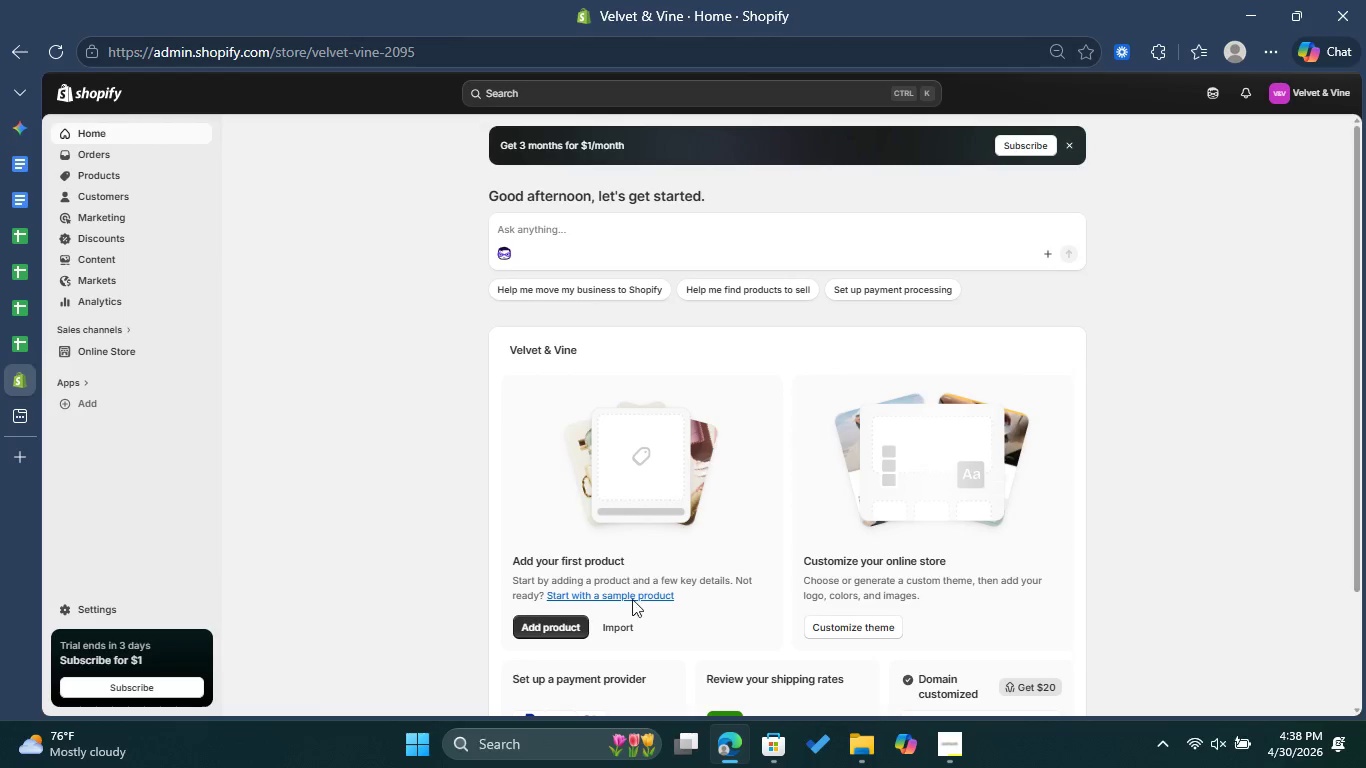 
wait(6.28)
 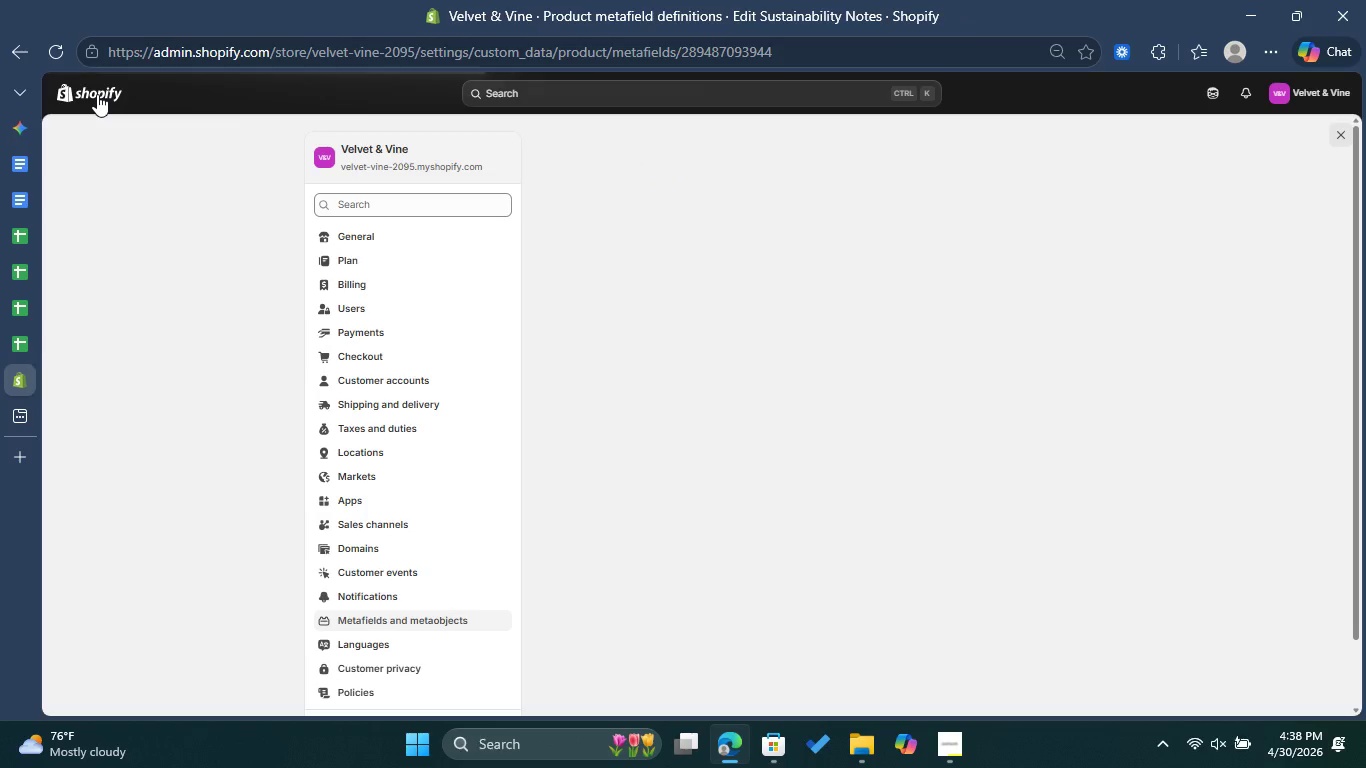 
left_click([116, 175])
 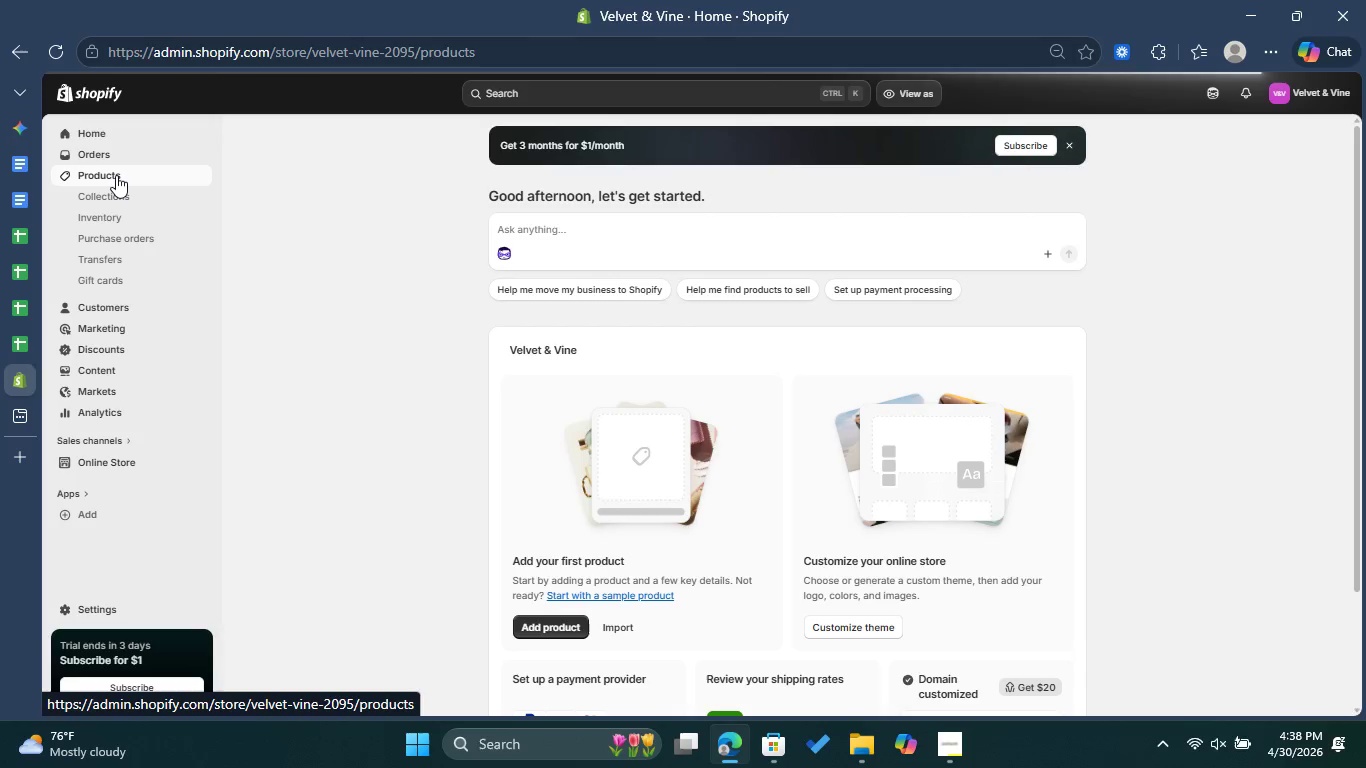 
wait(7.14)
 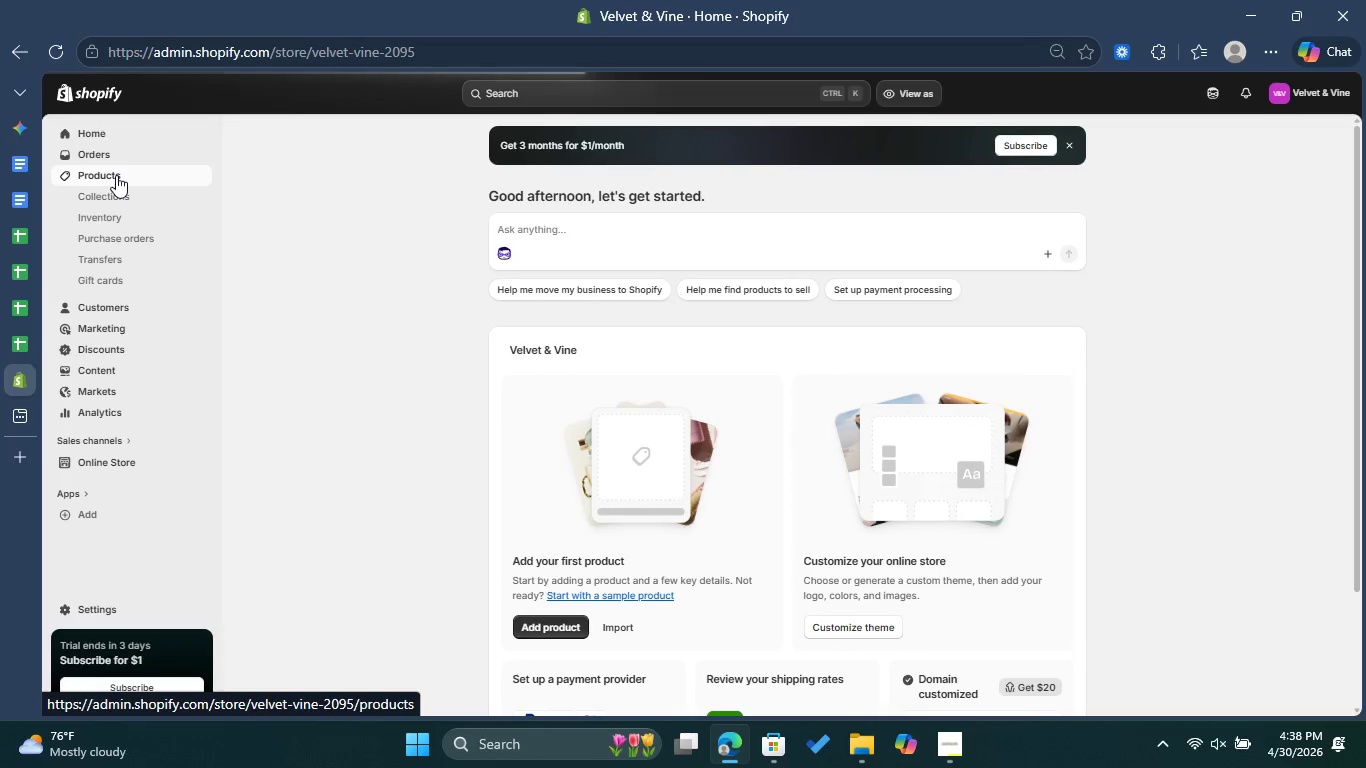 
left_click([145, 688])
 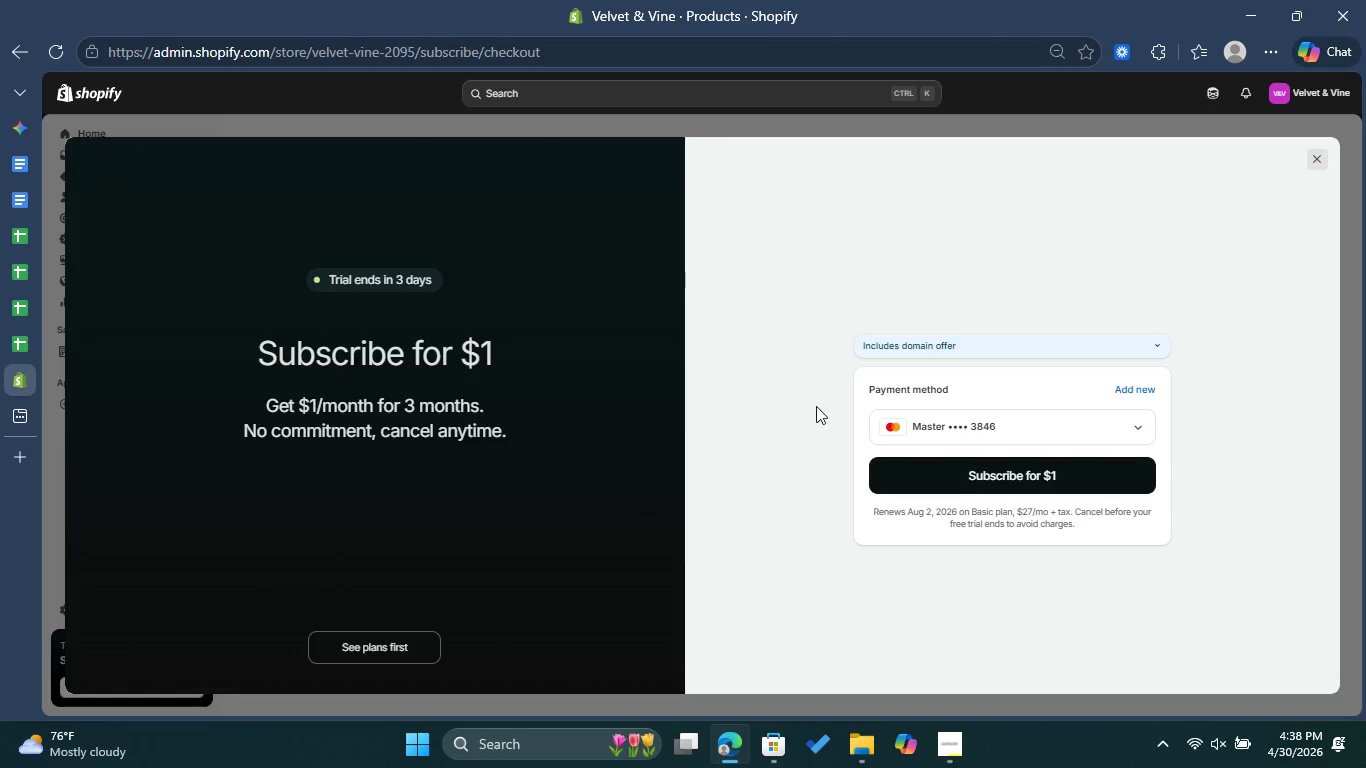 
left_click([938, 462])
 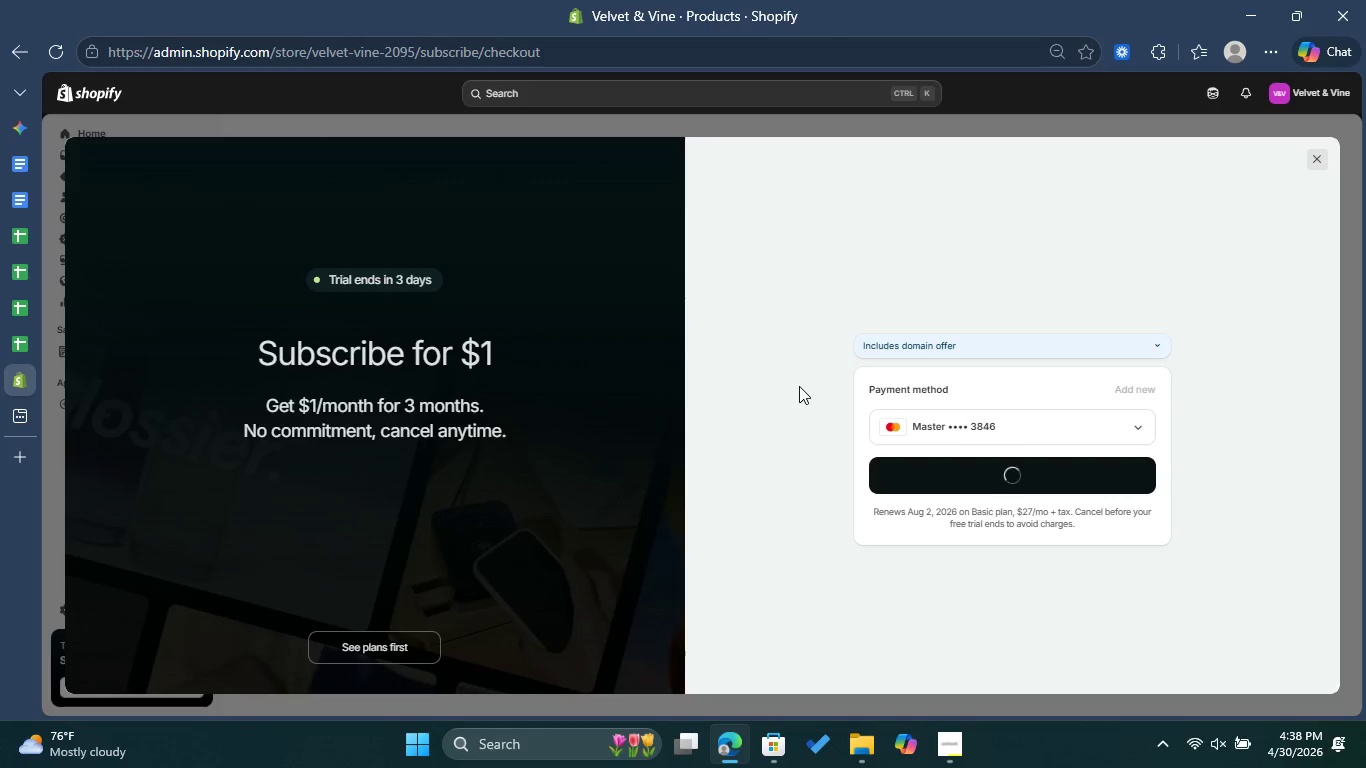 
wait(21.7)
 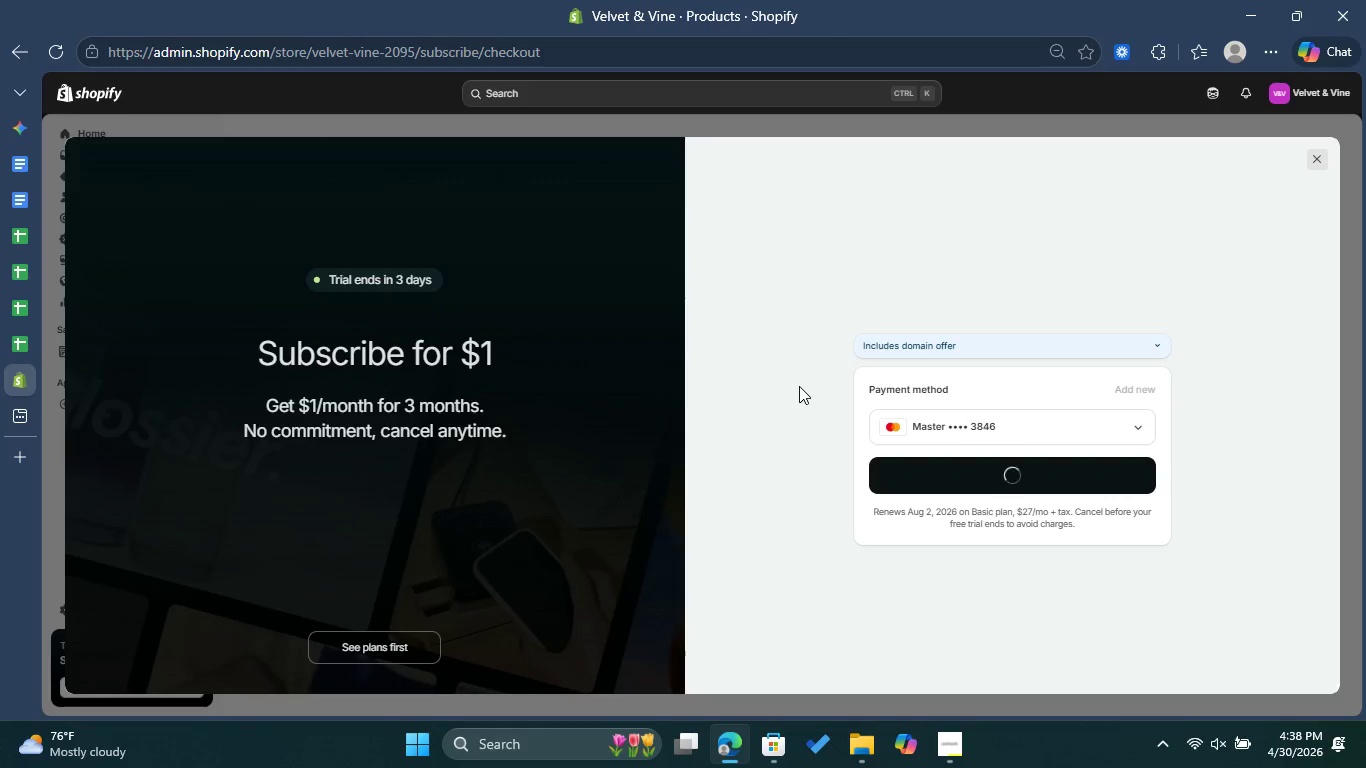 
left_click([477, 589])
 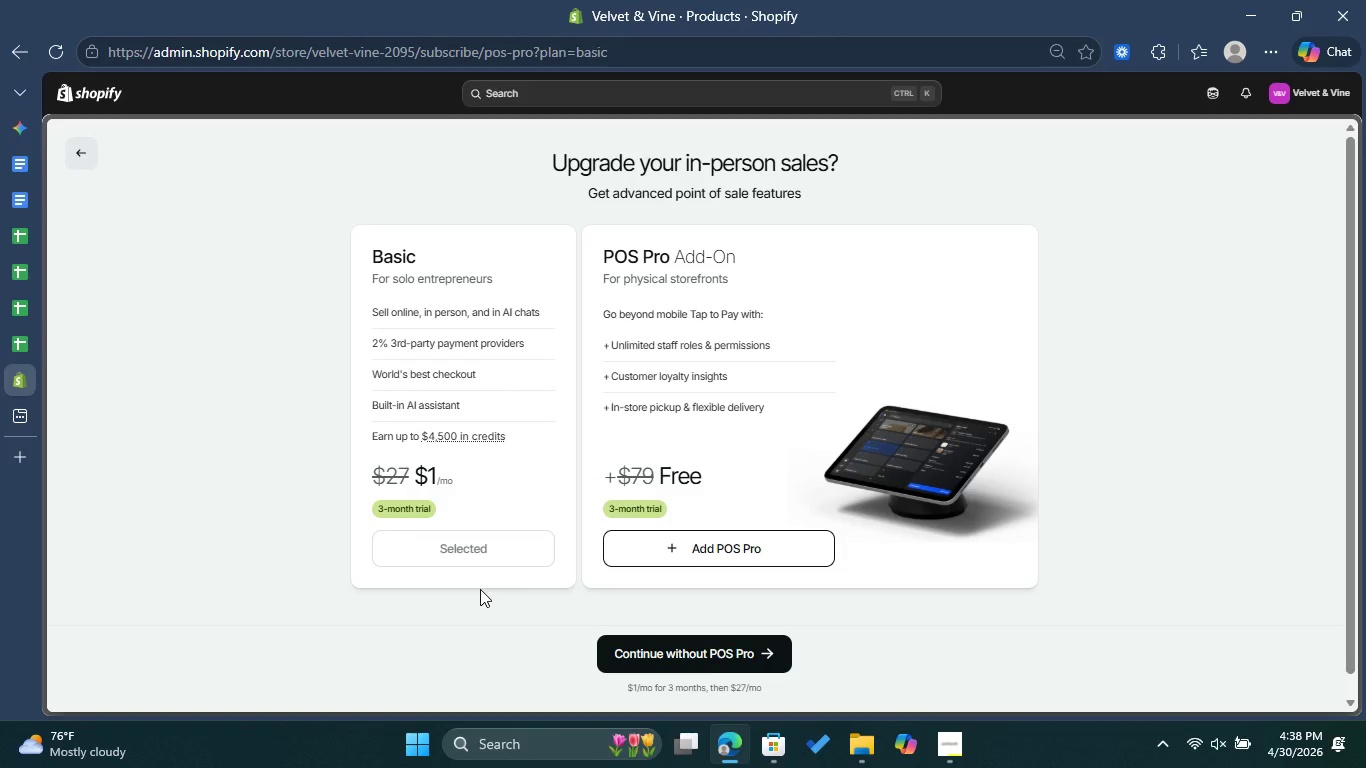 
left_click([658, 653])
 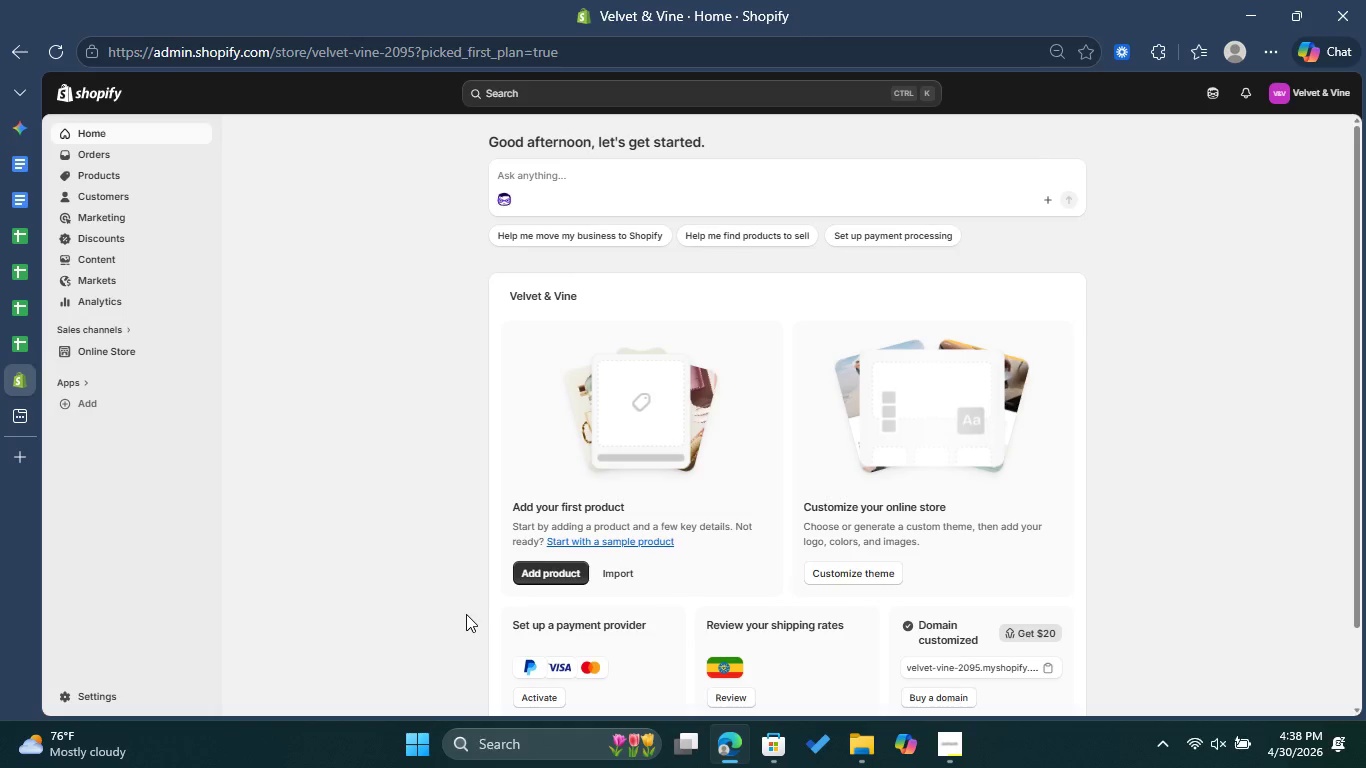 
wait(5.67)
 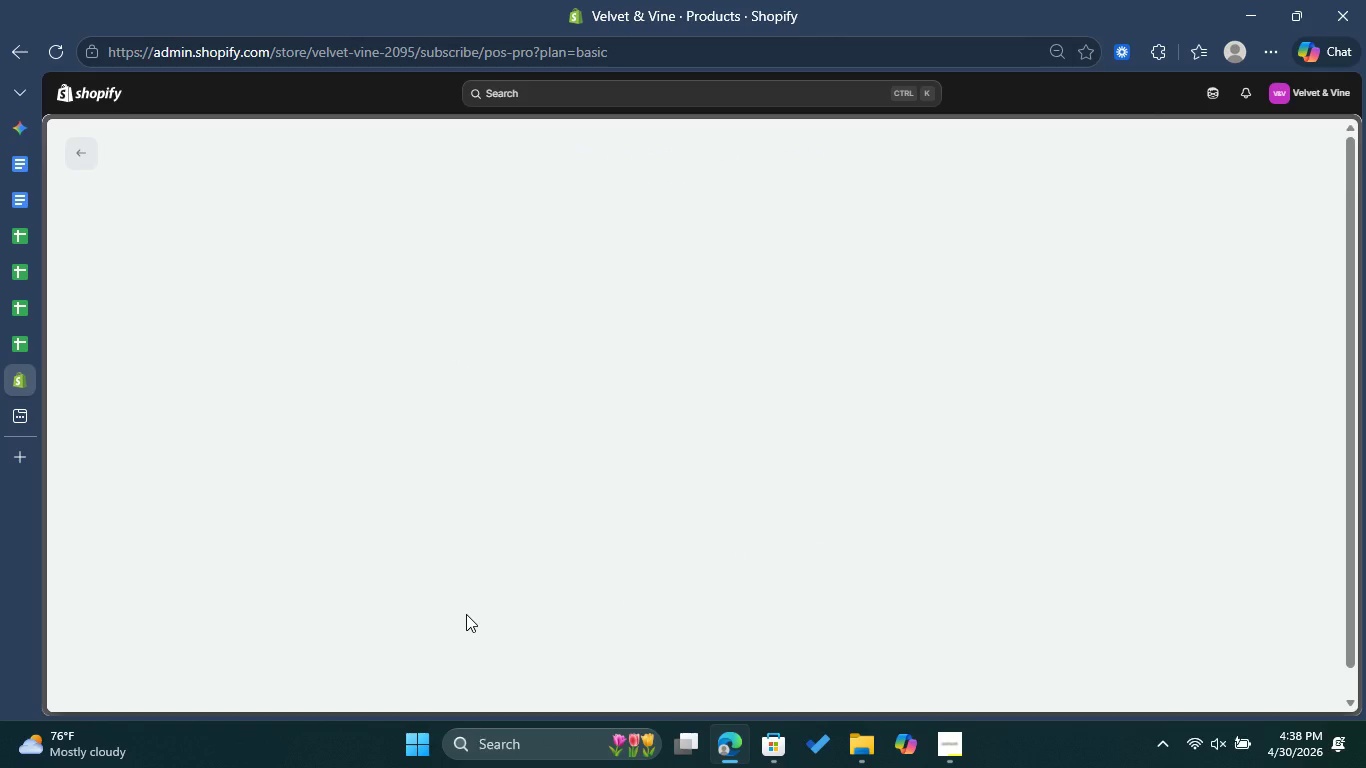 
left_click([116, 174])
 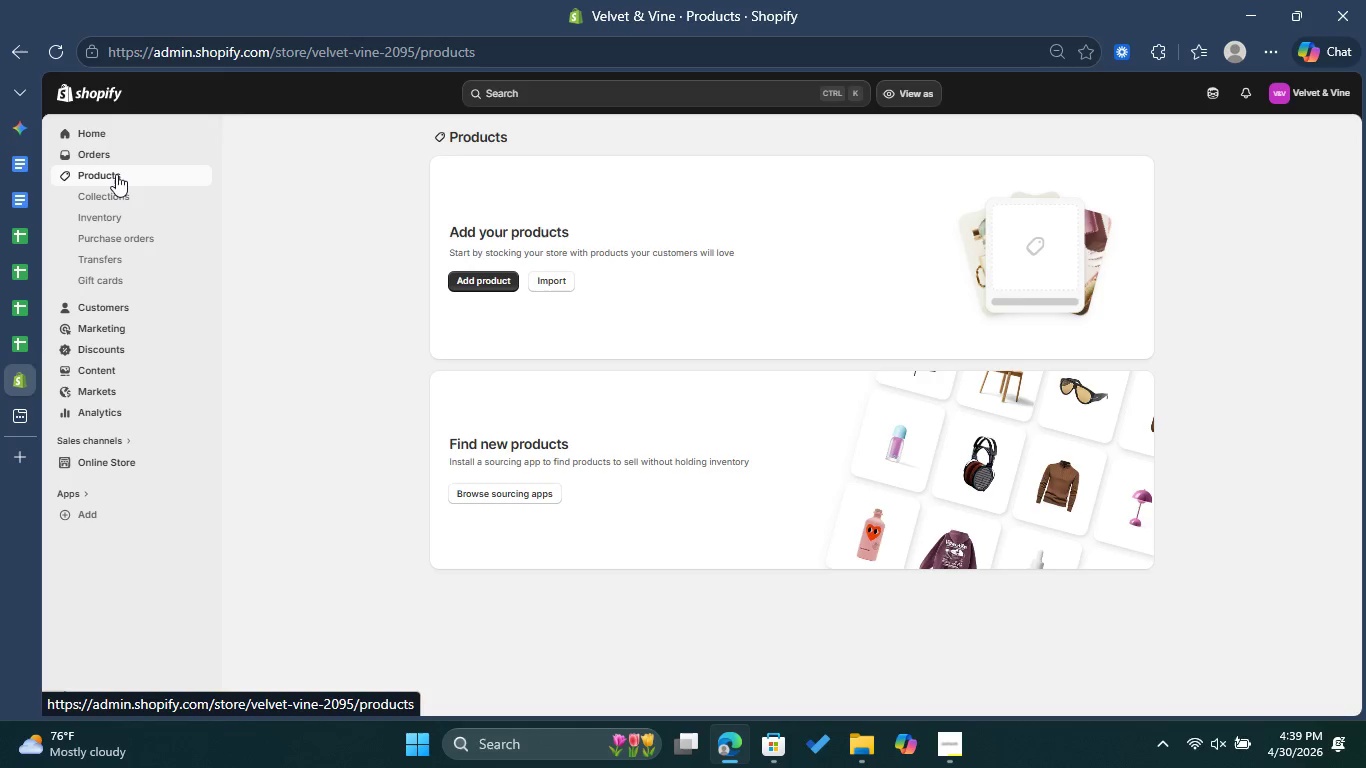 
mouse_move([568, 296])
 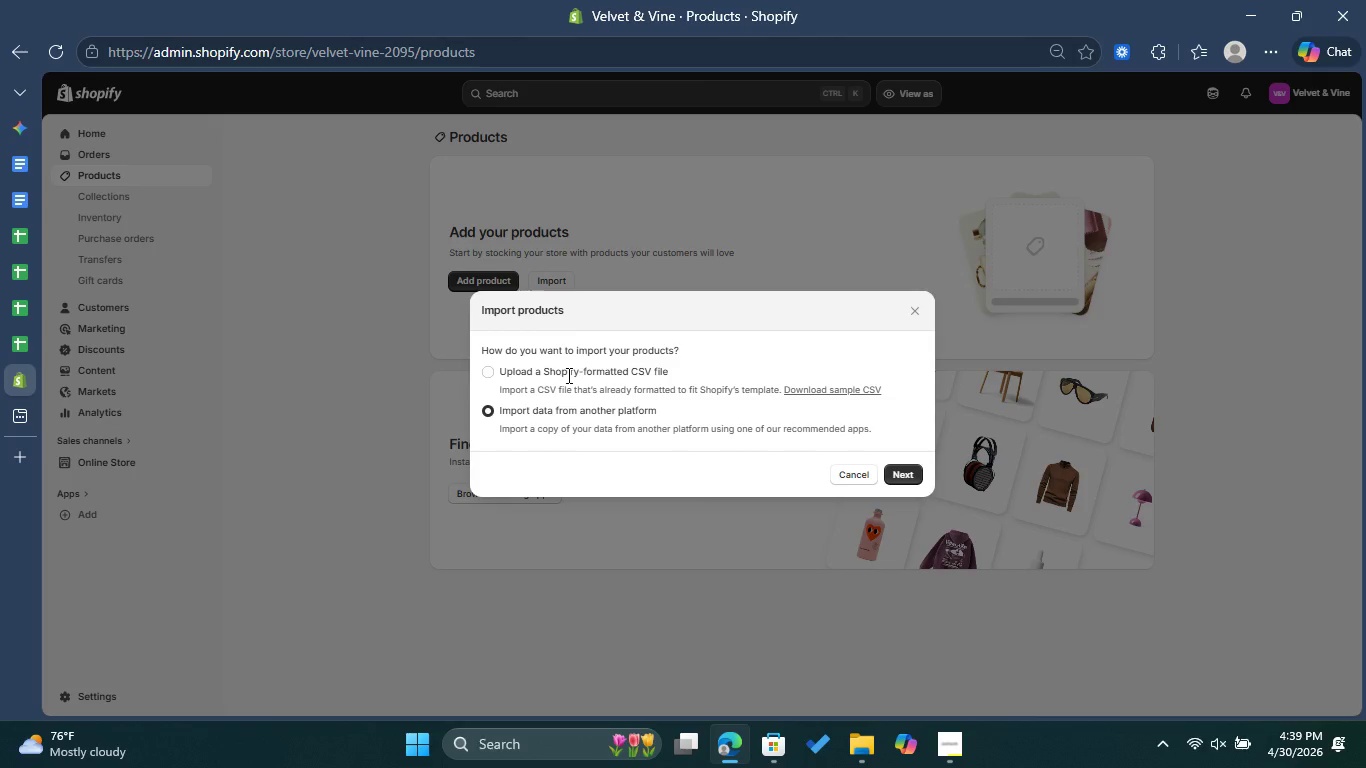 
left_click([567, 375])
 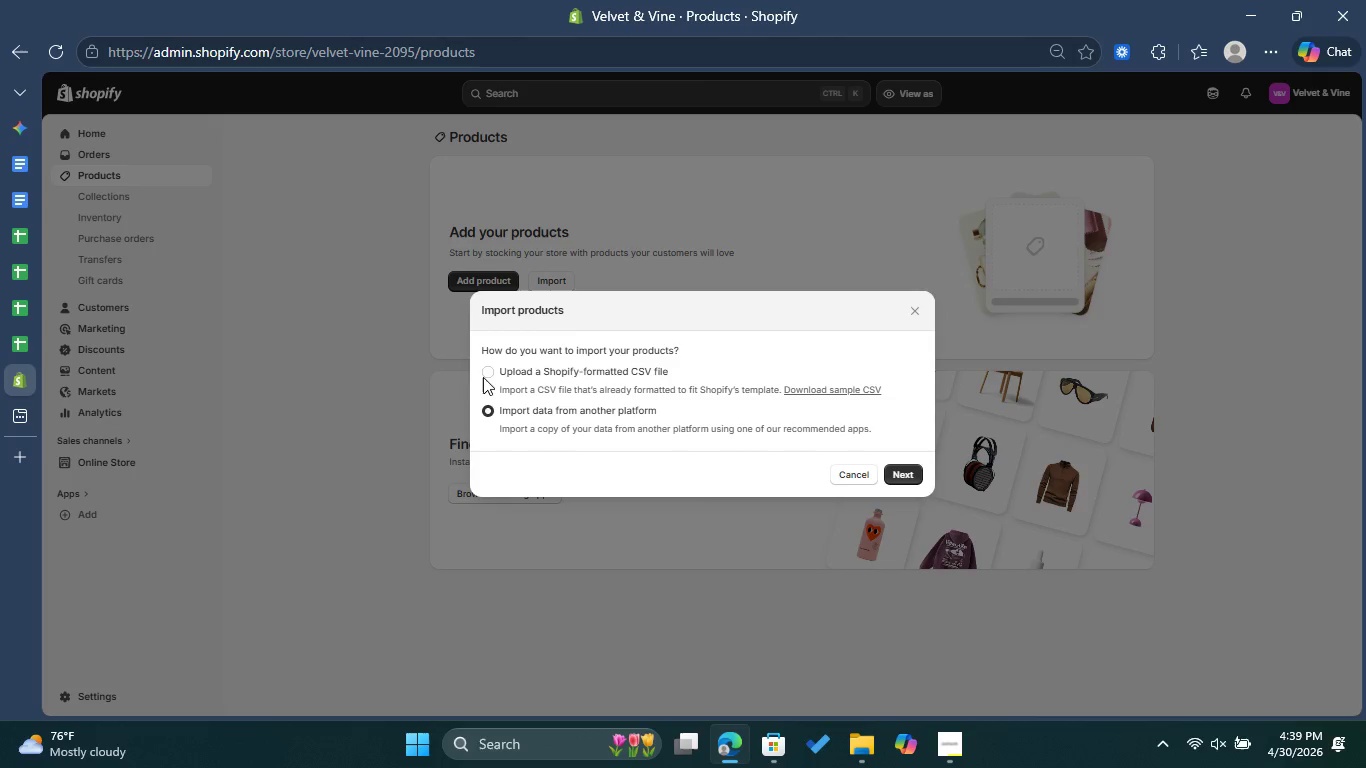 
left_click([483, 377])
 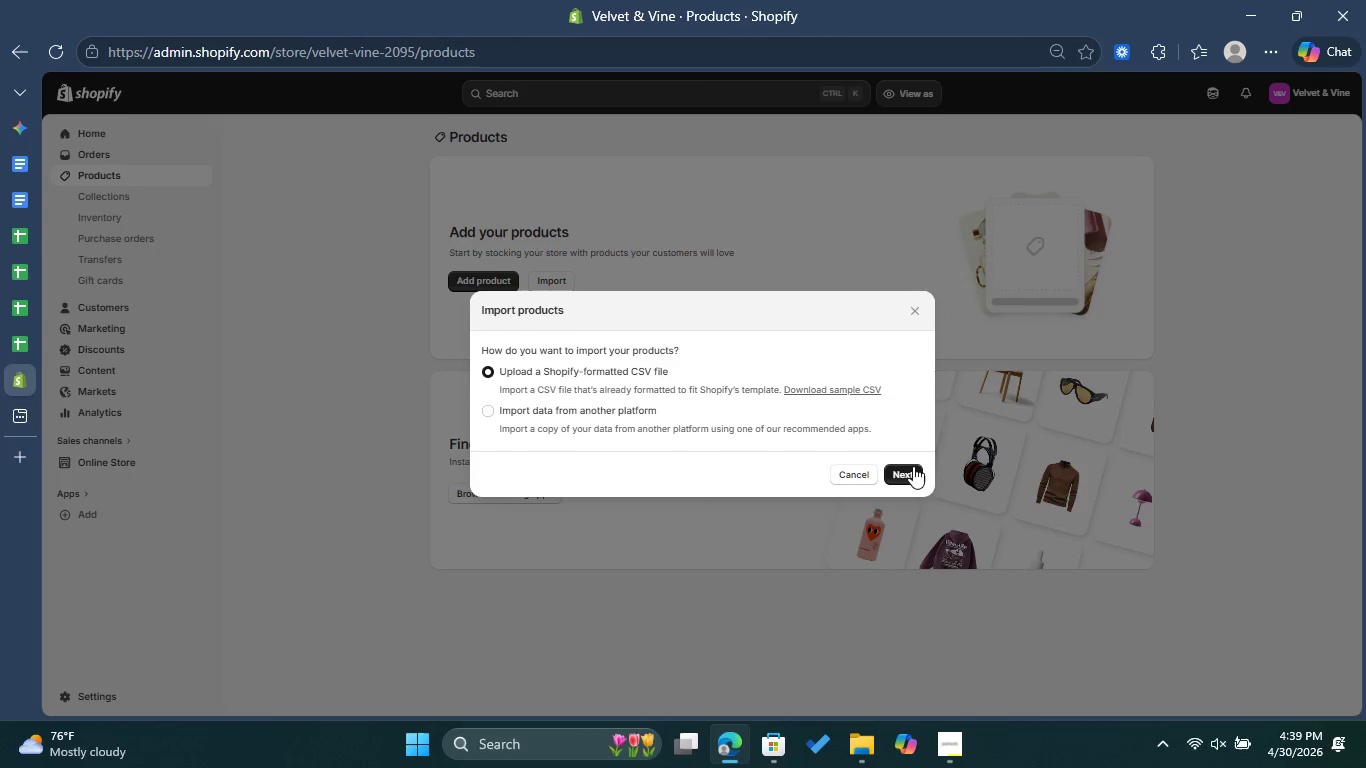 
left_click([911, 467])
 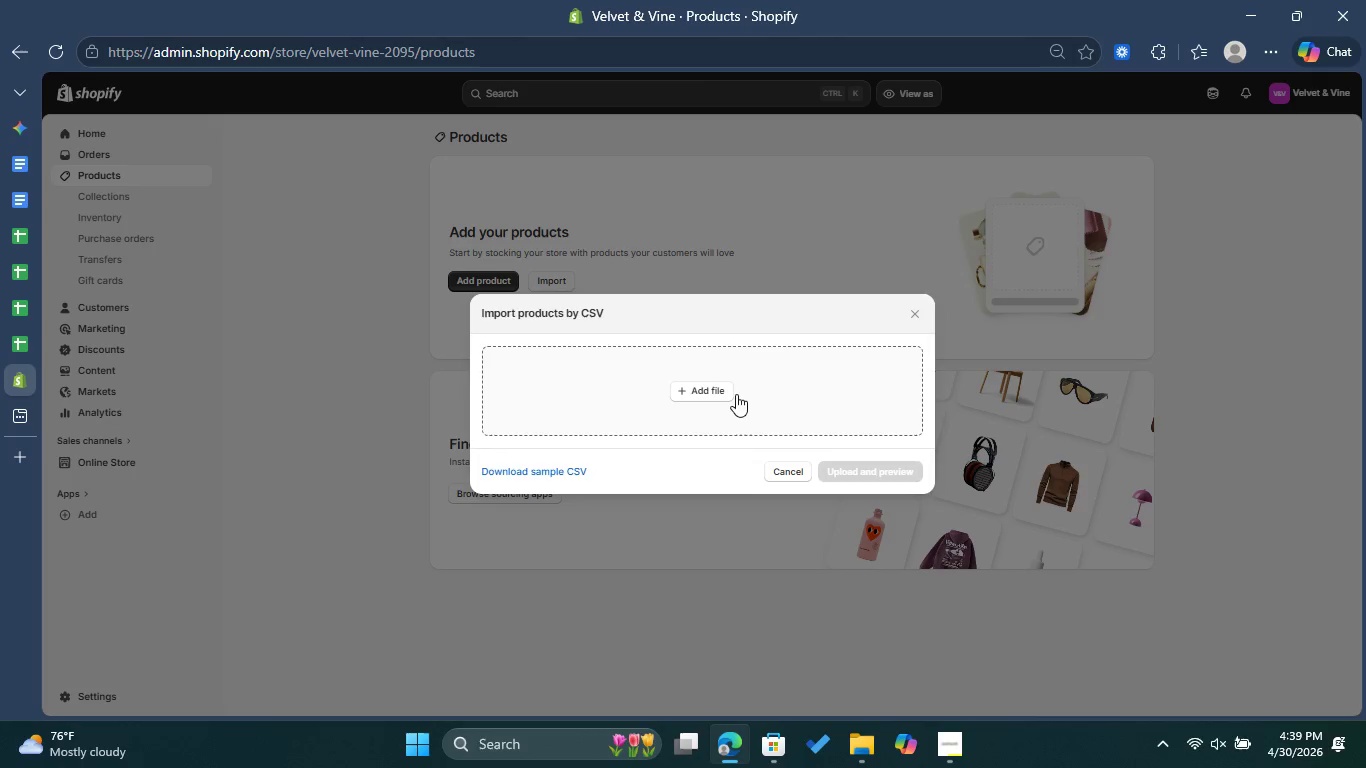 
left_click([713, 397])
 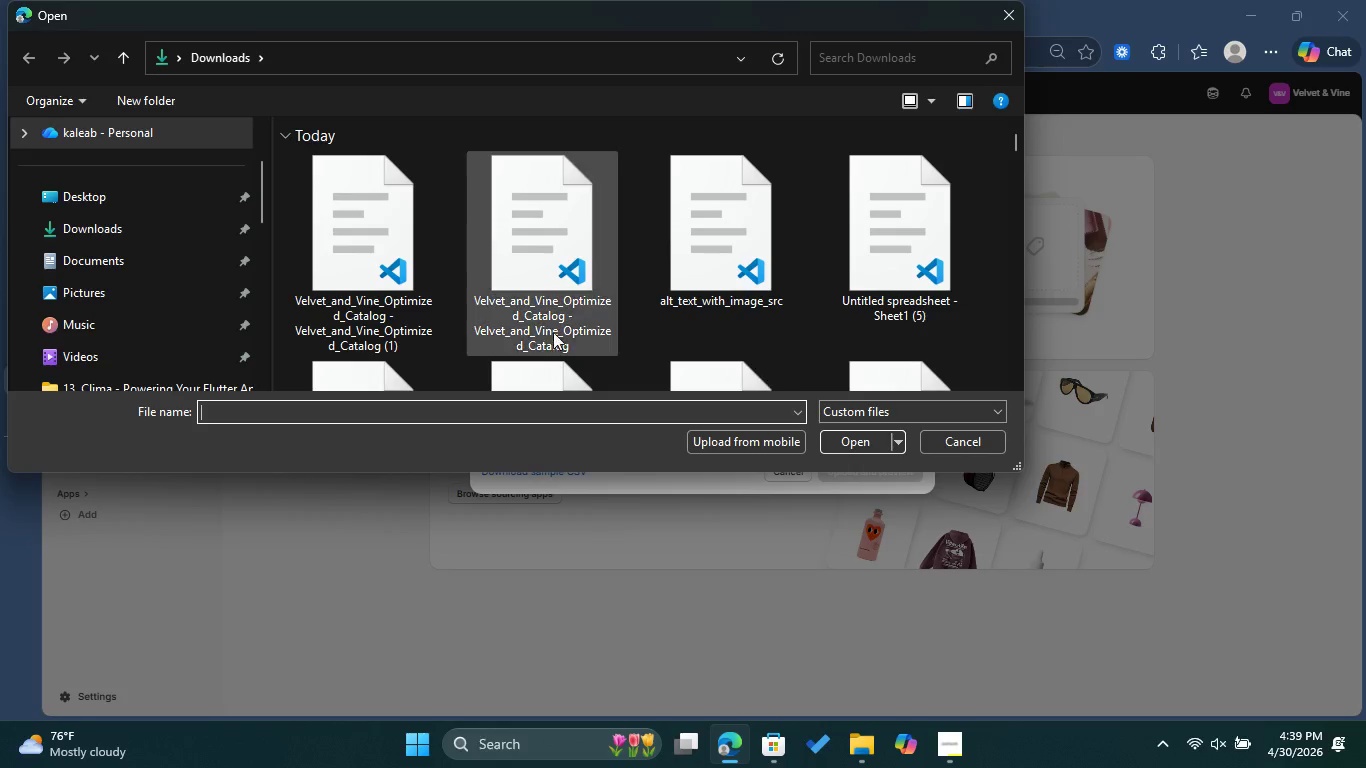 
left_click([534, 293])
 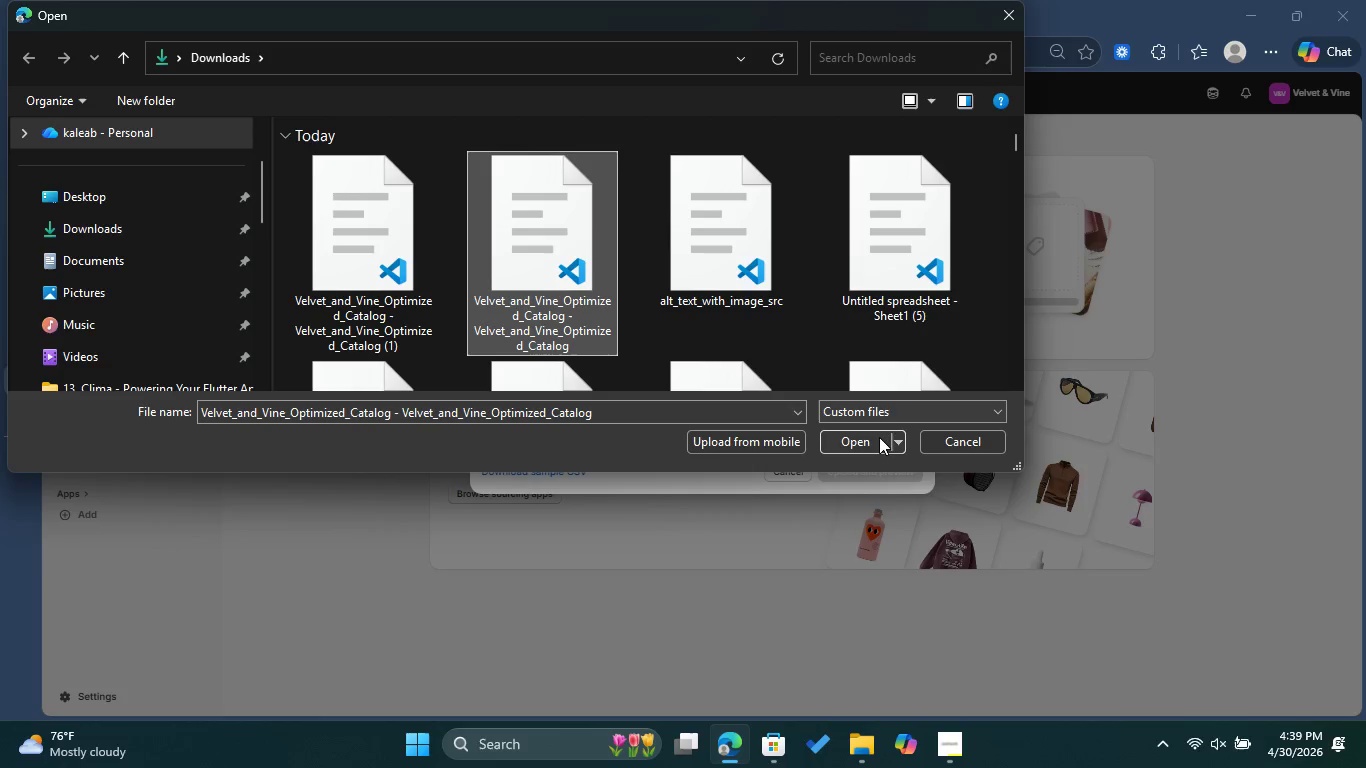 
left_click([880, 437])
 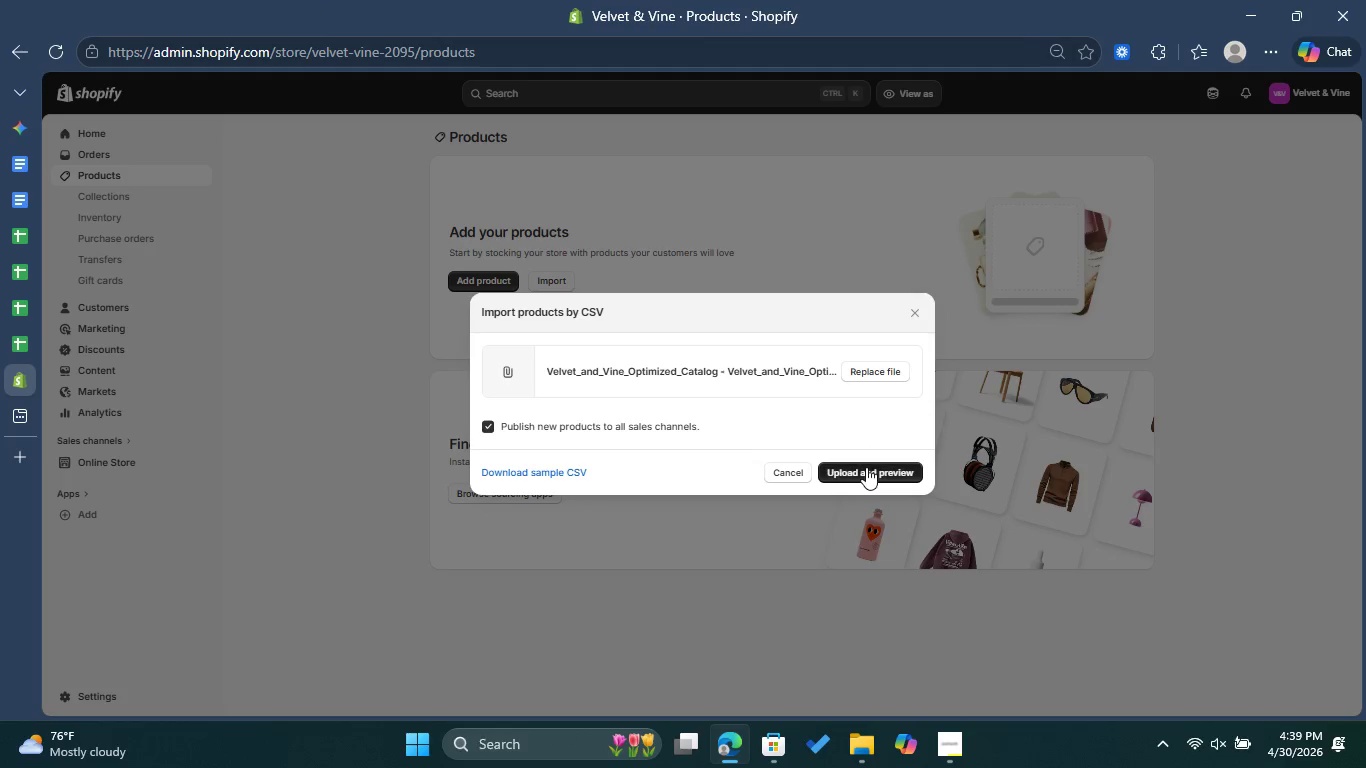 
left_click([866, 467])
 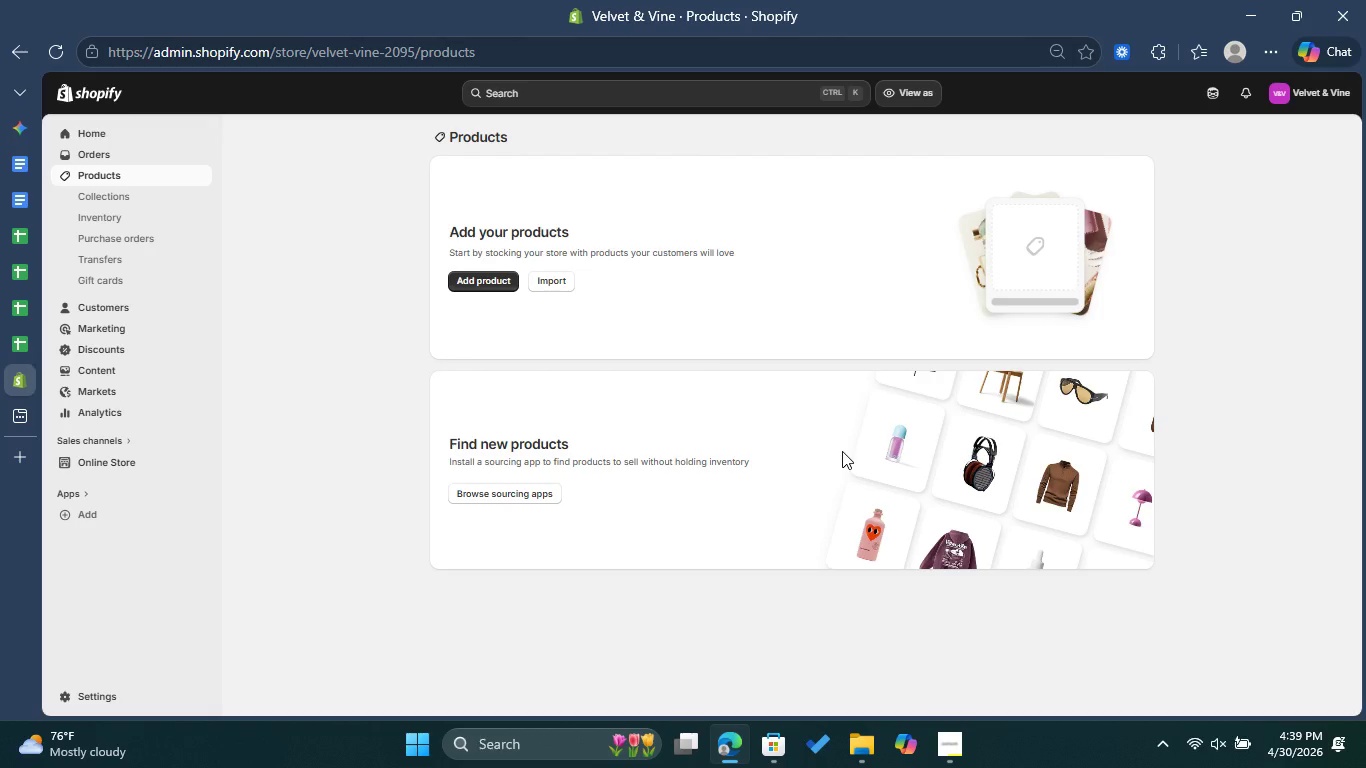 
wait(14.61)
 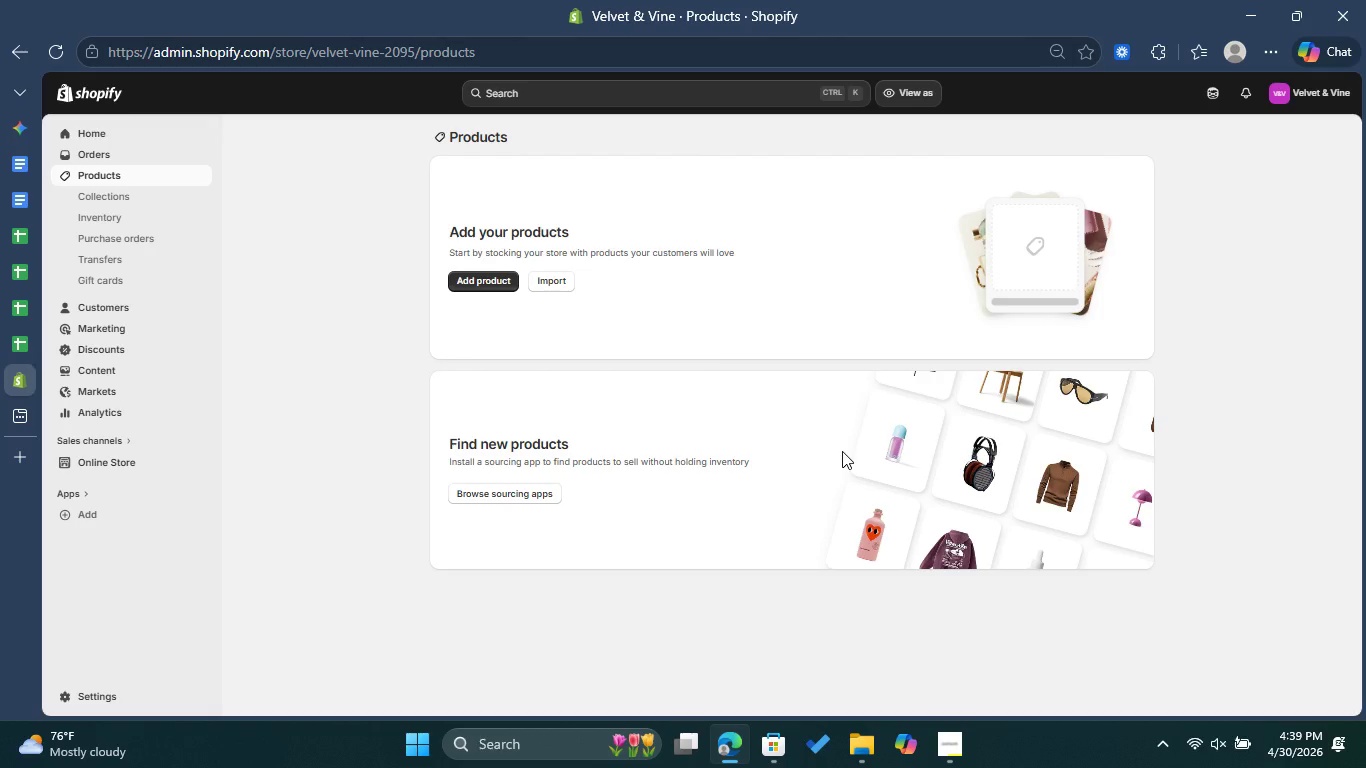 
left_click([548, 285])
 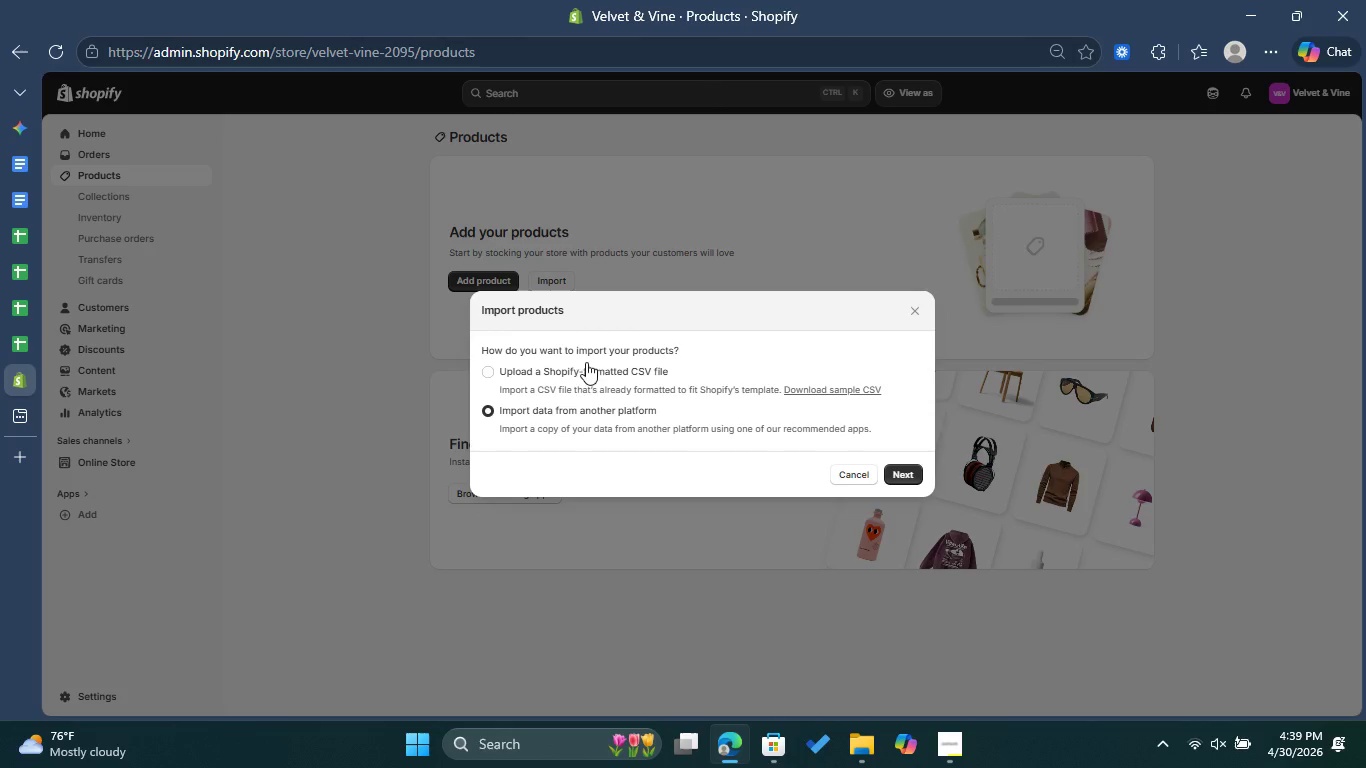 
left_click([585, 373])
 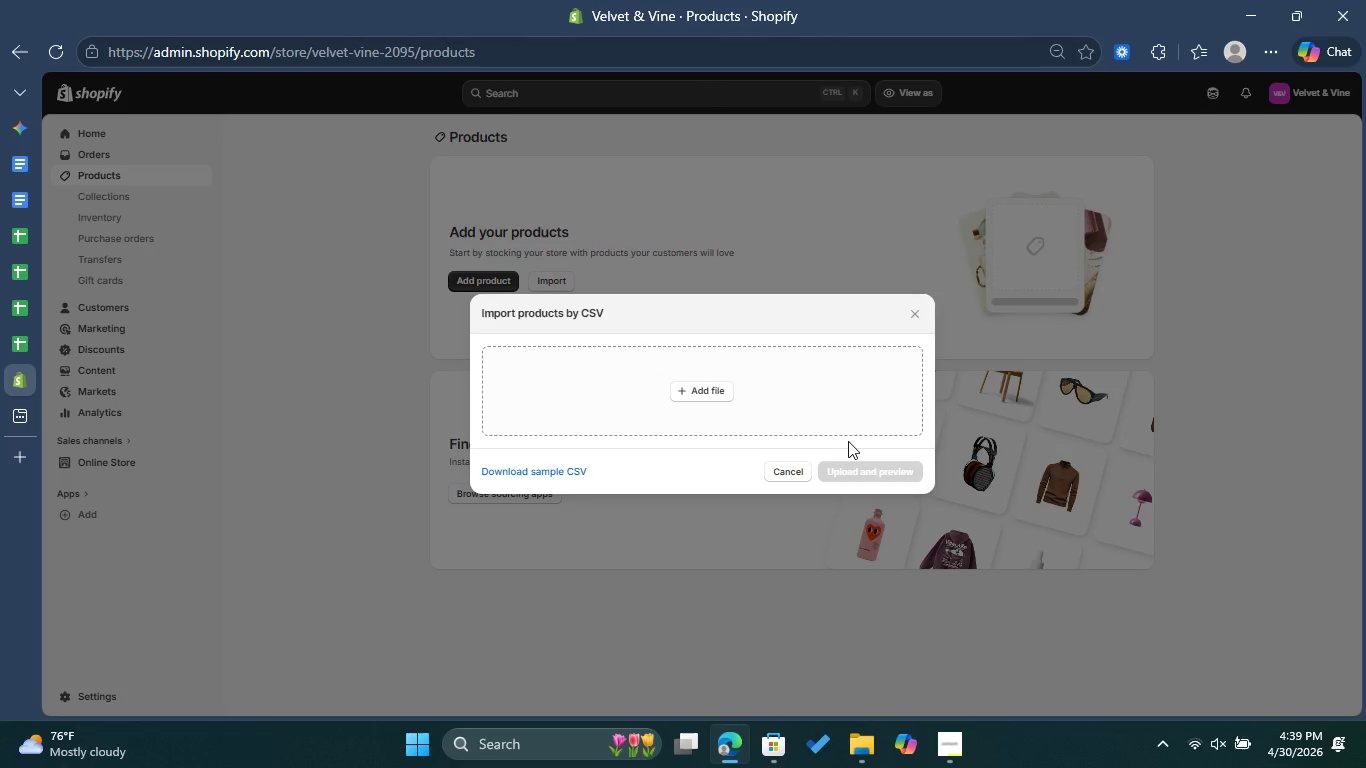 
left_click([719, 387])
 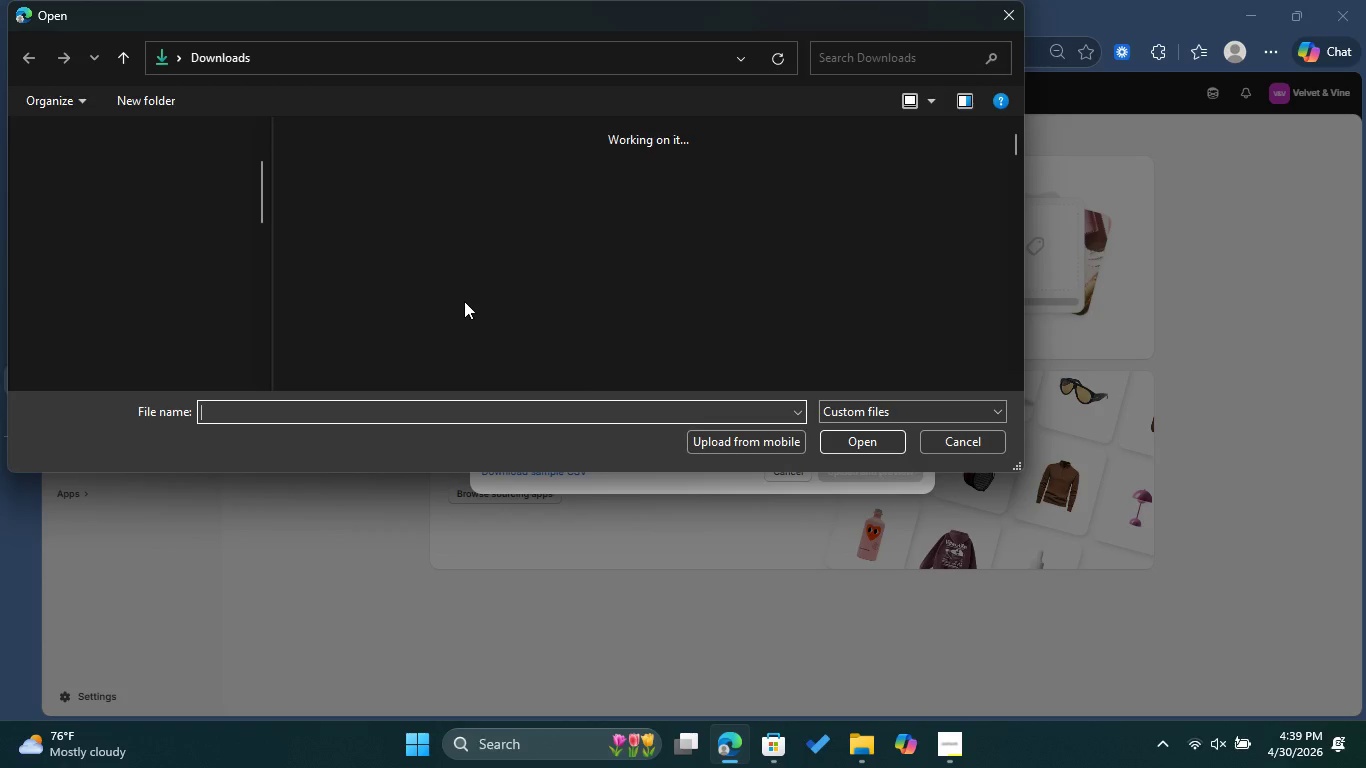 
left_click([405, 268])
 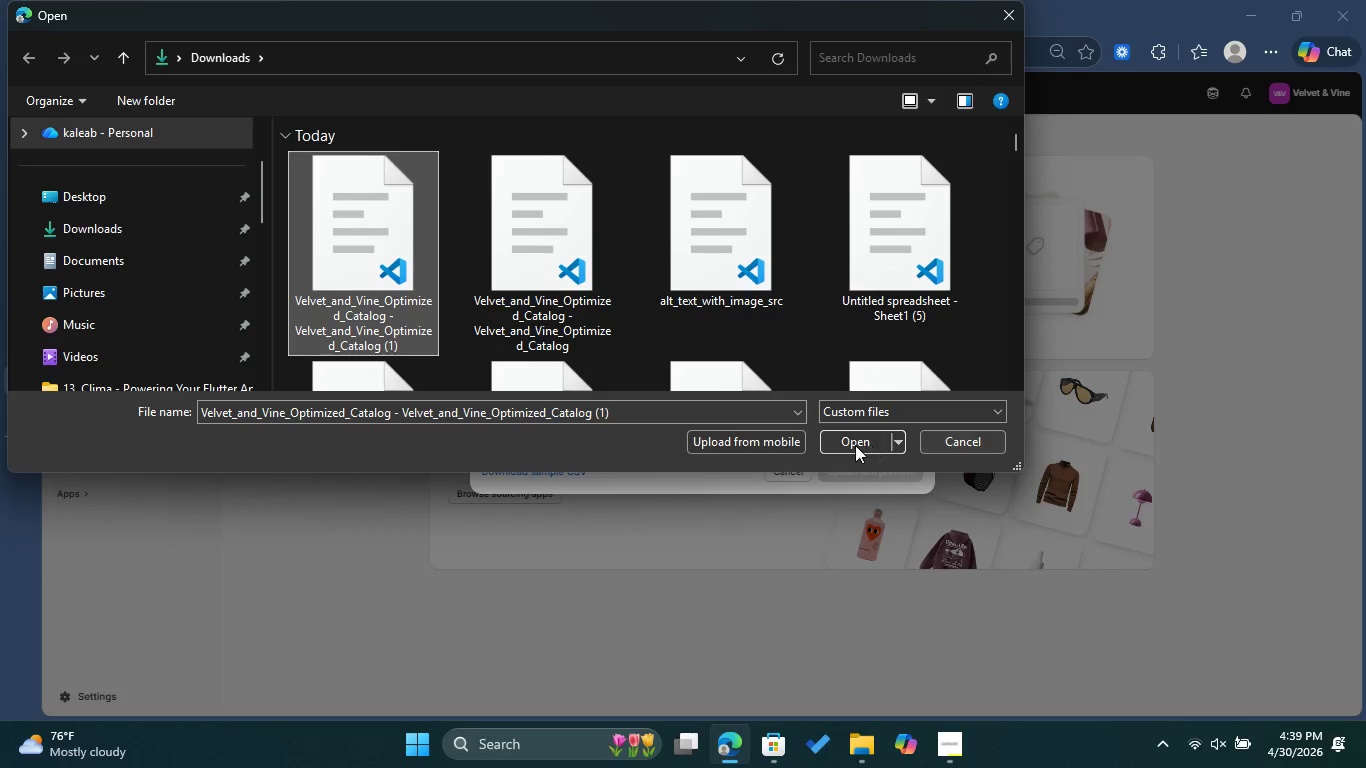 
left_click([855, 445])
 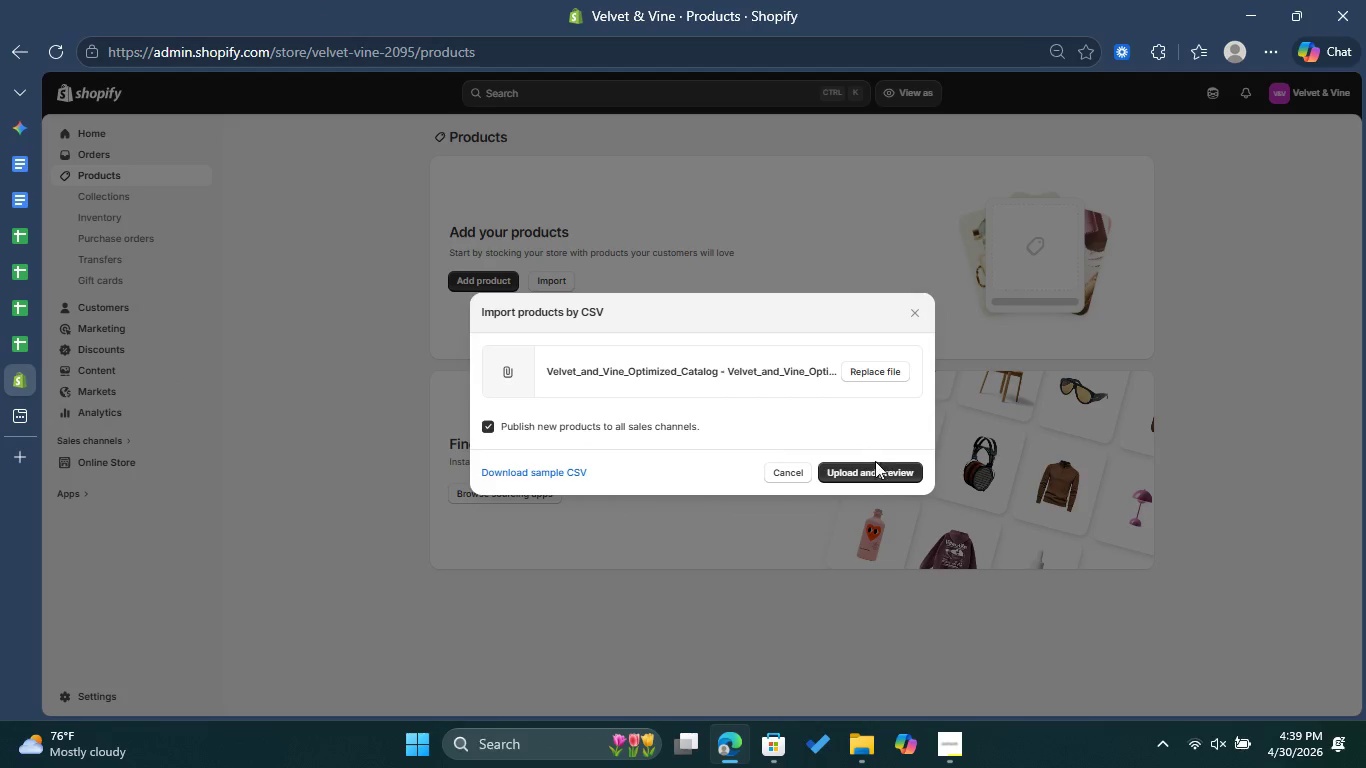 
left_click([879, 473])
 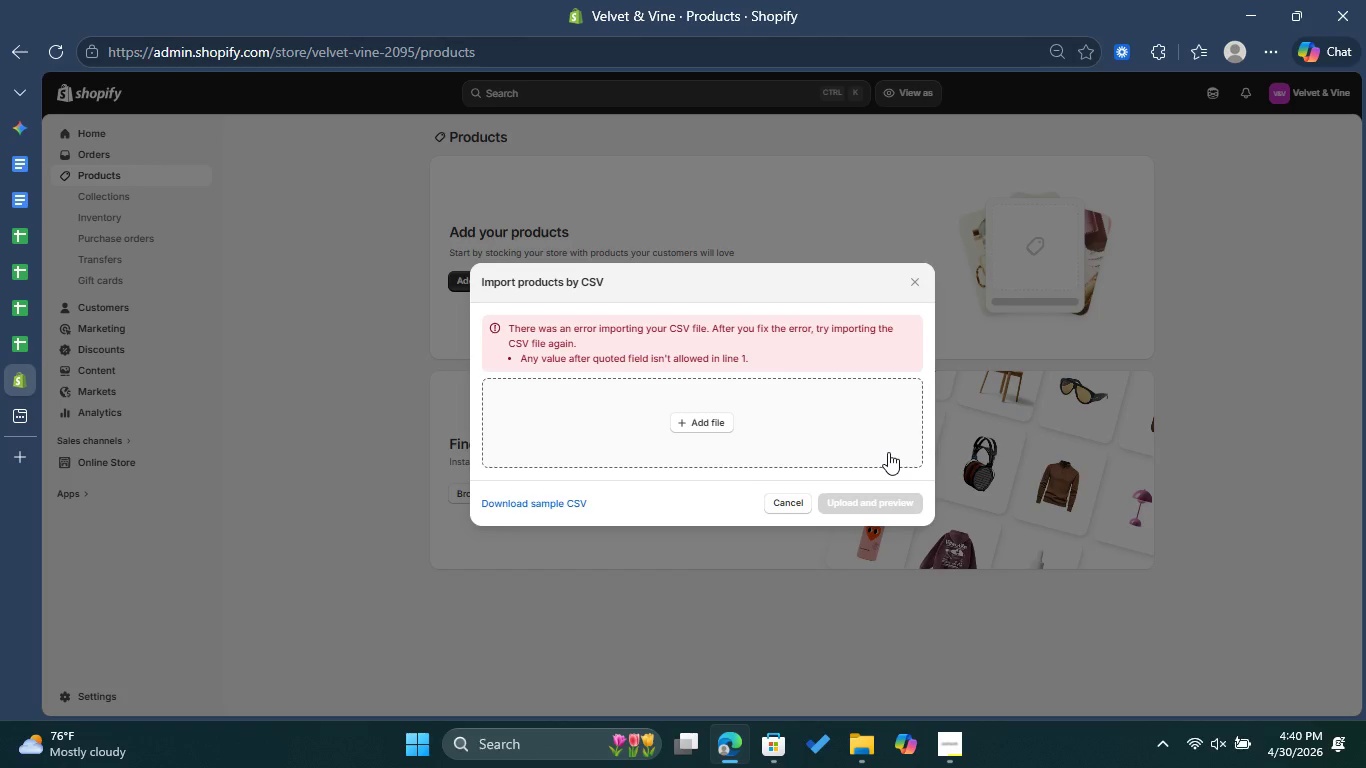 
wait(49.81)
 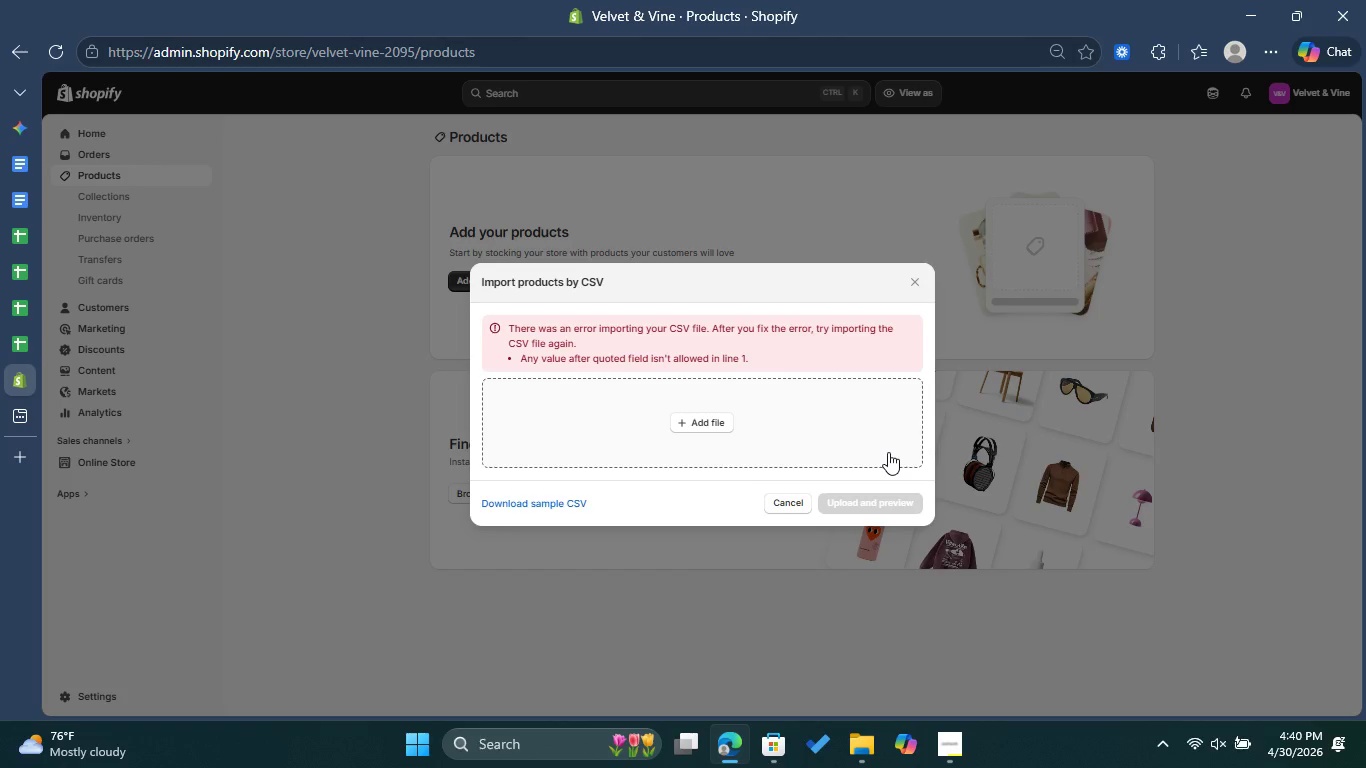 
left_click([66, 269])
 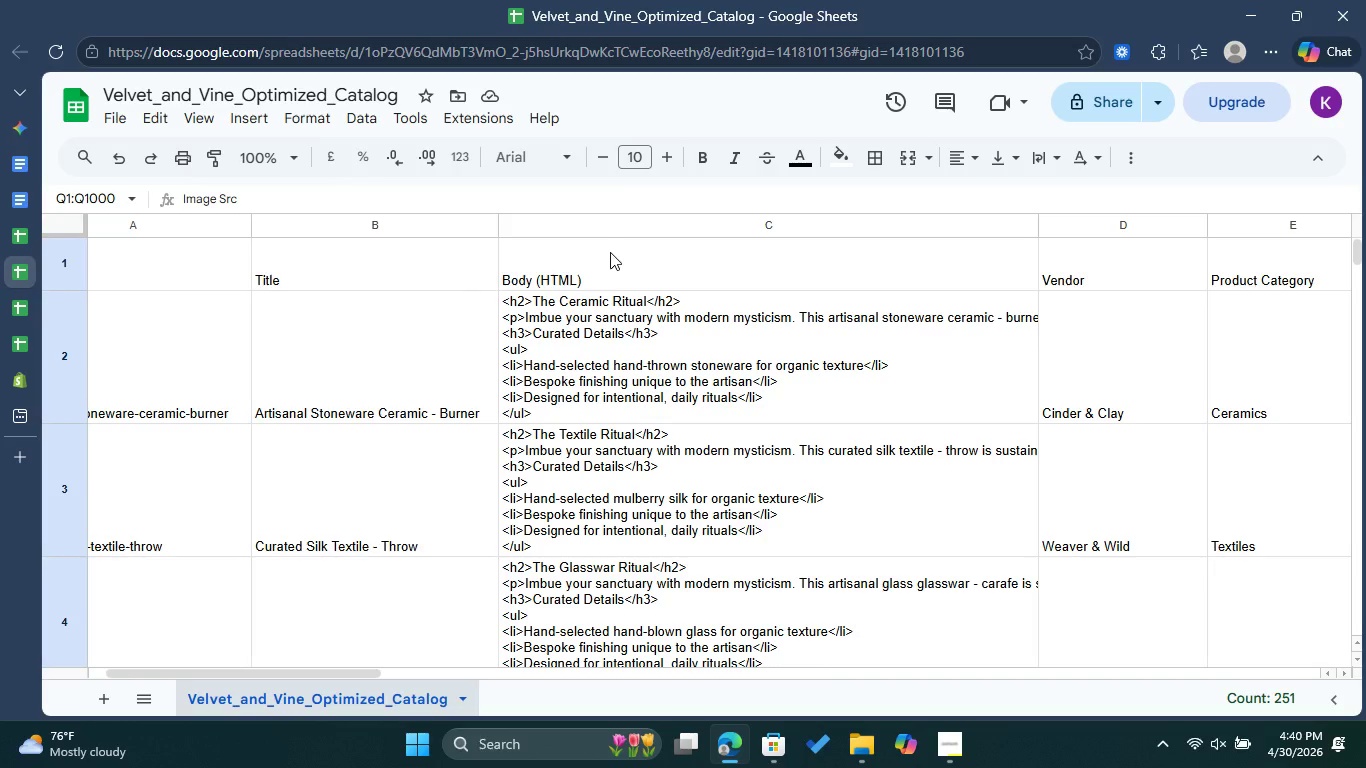 
wait(6.72)
 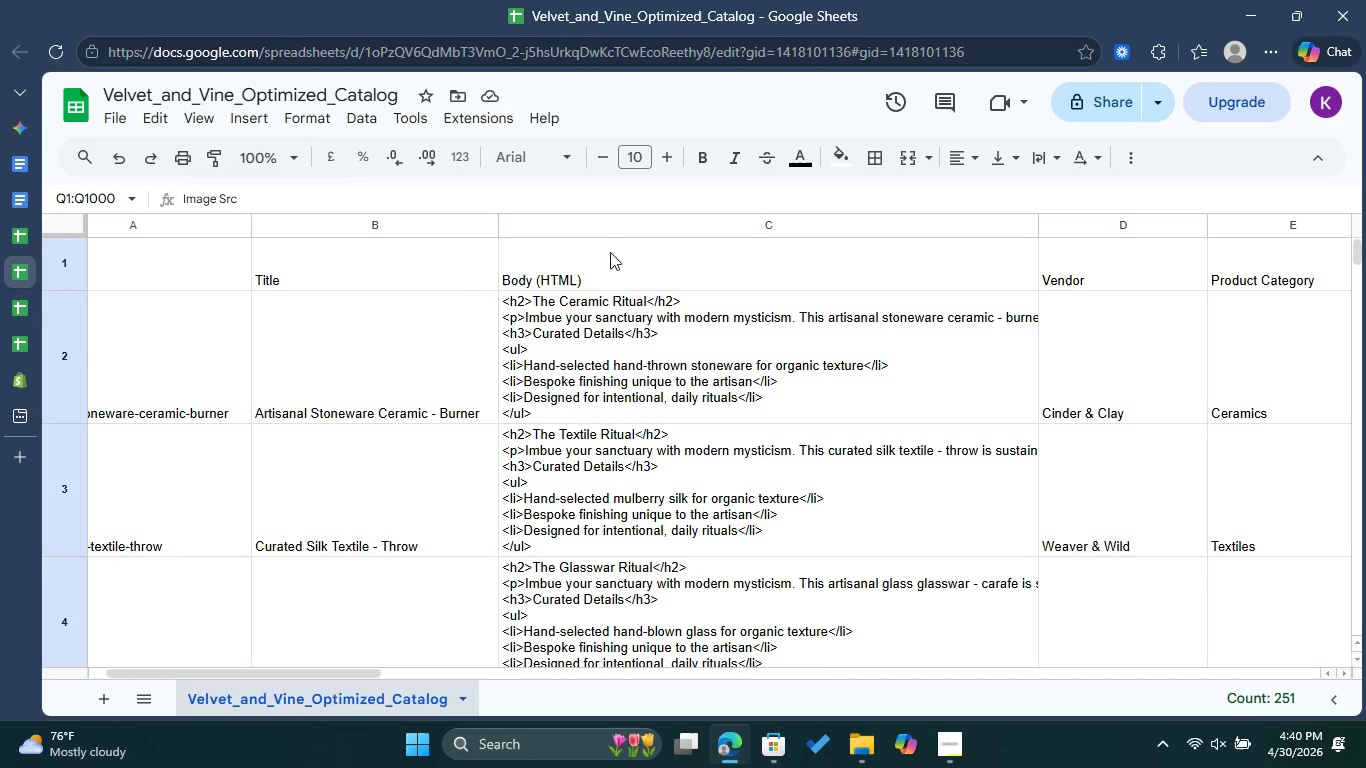 
left_click([238, 241])
 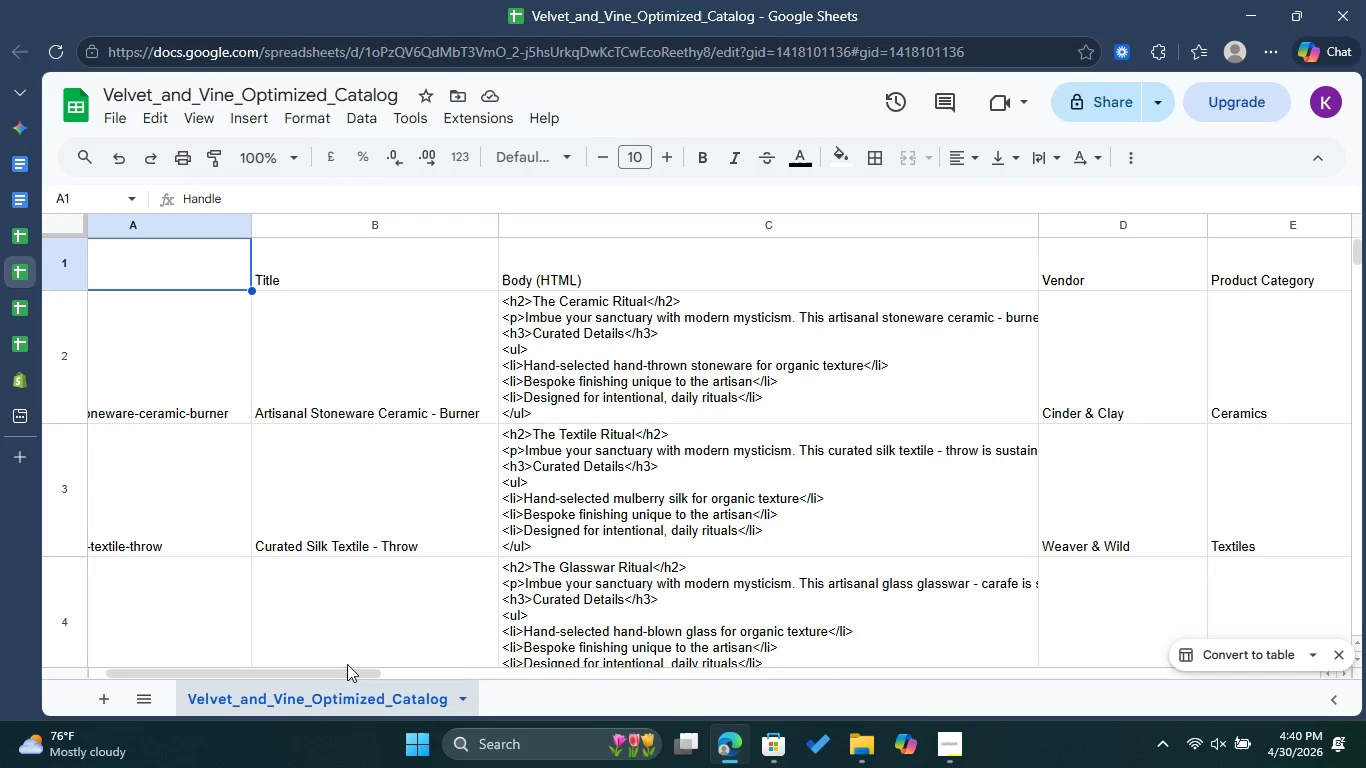 
left_click_drag(start_coordinate=[349, 667], to_coordinate=[319, 631])
 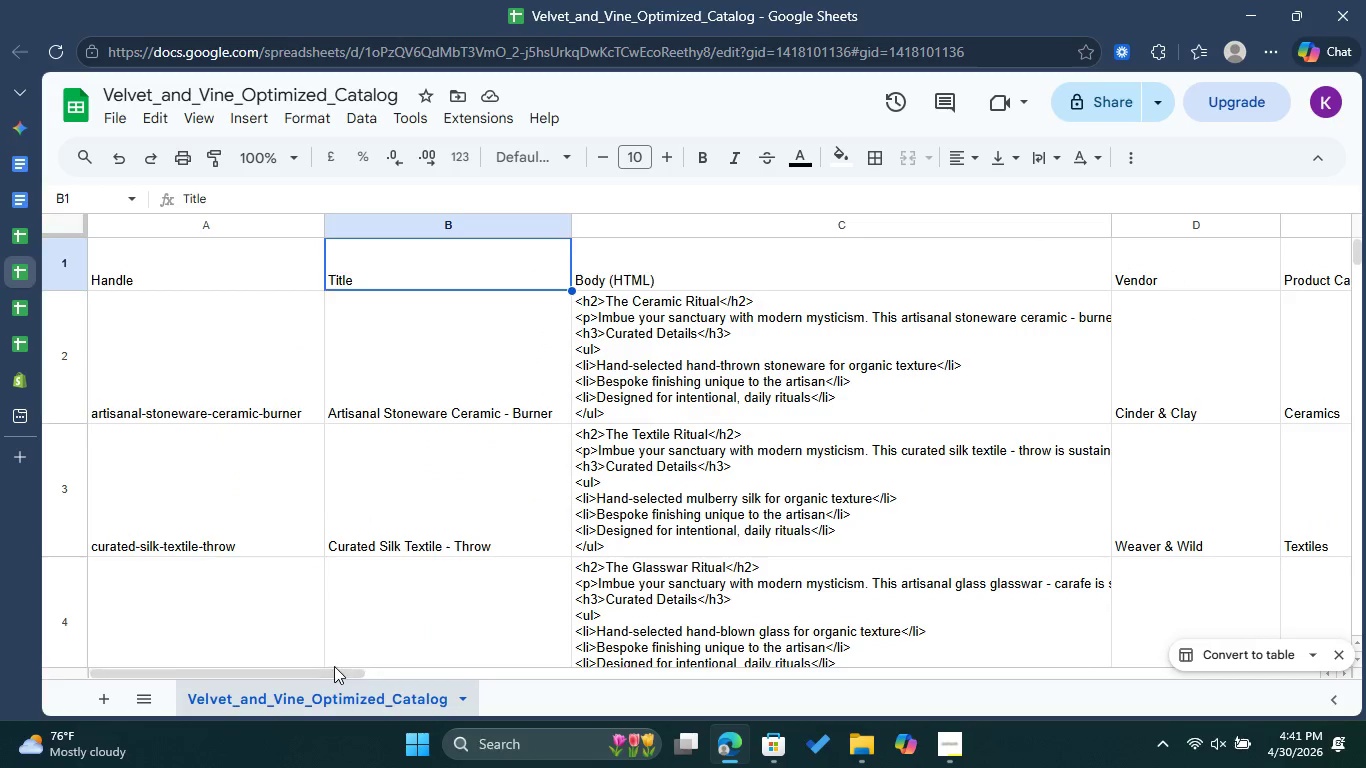 
left_click_drag(start_coordinate=[334, 674], to_coordinate=[1085, 580])
 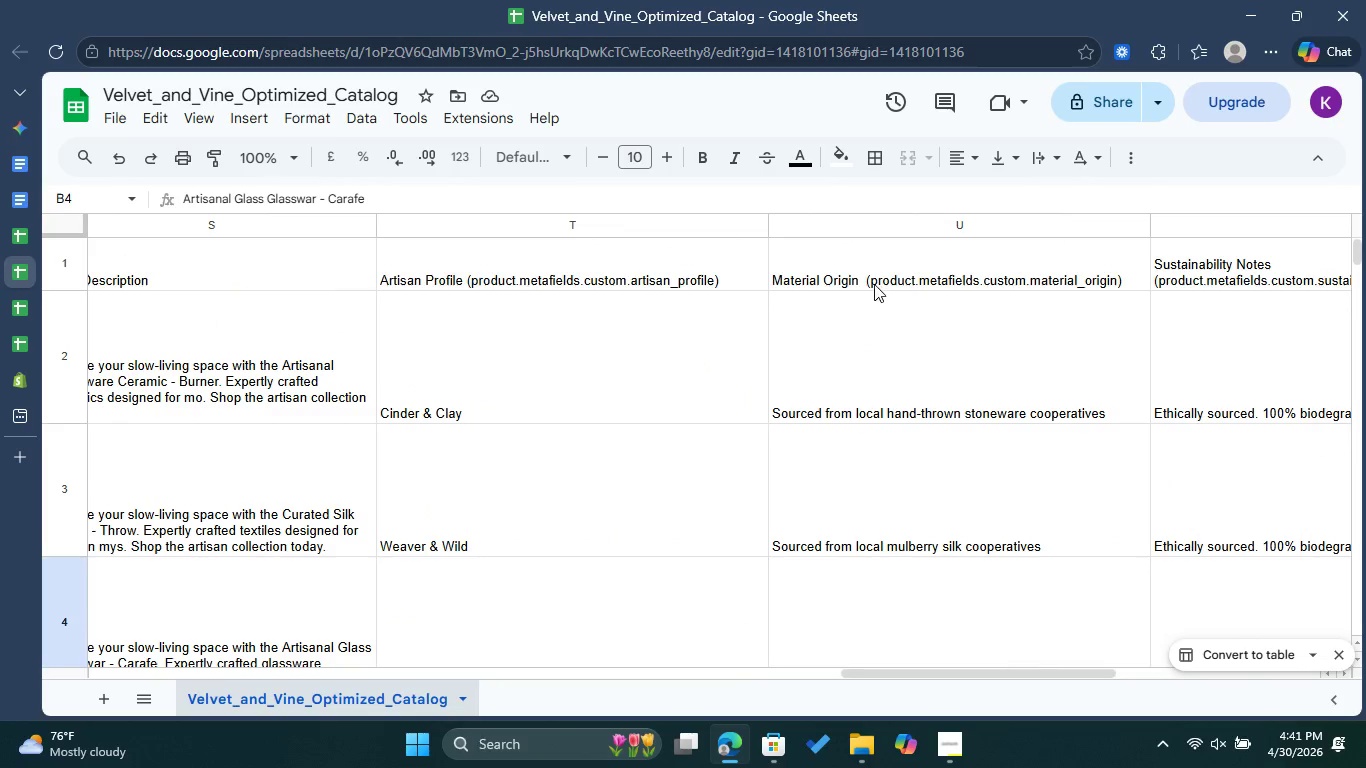 
left_click([870, 280])
 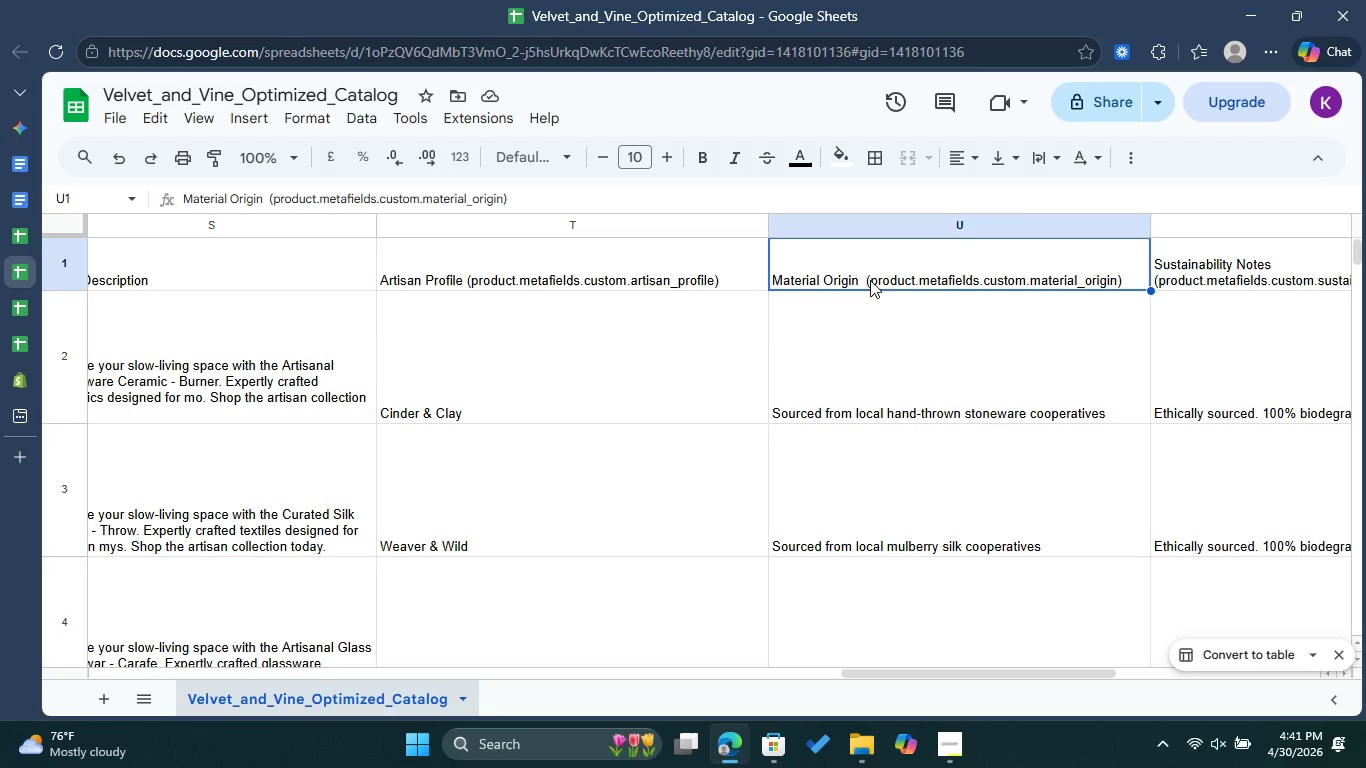 
double_click([870, 280])
 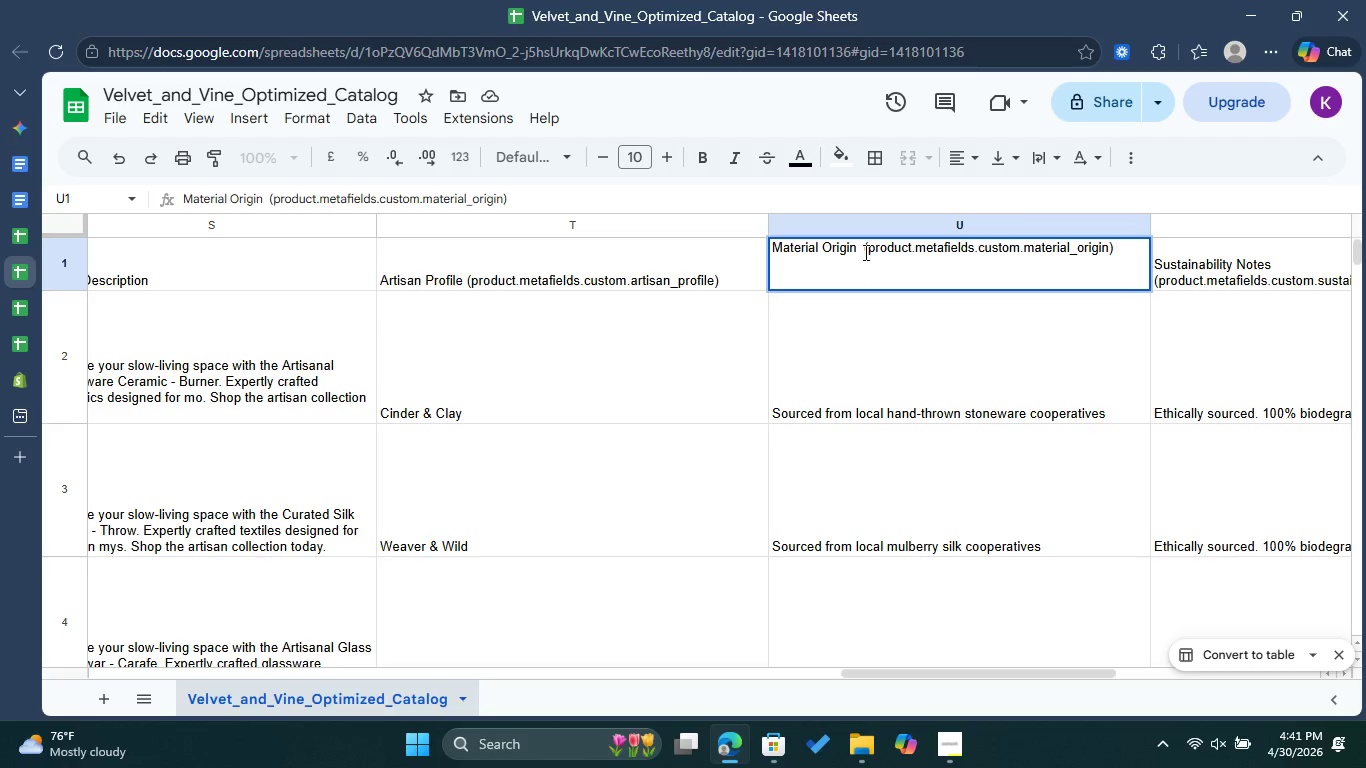 
left_click([864, 252])
 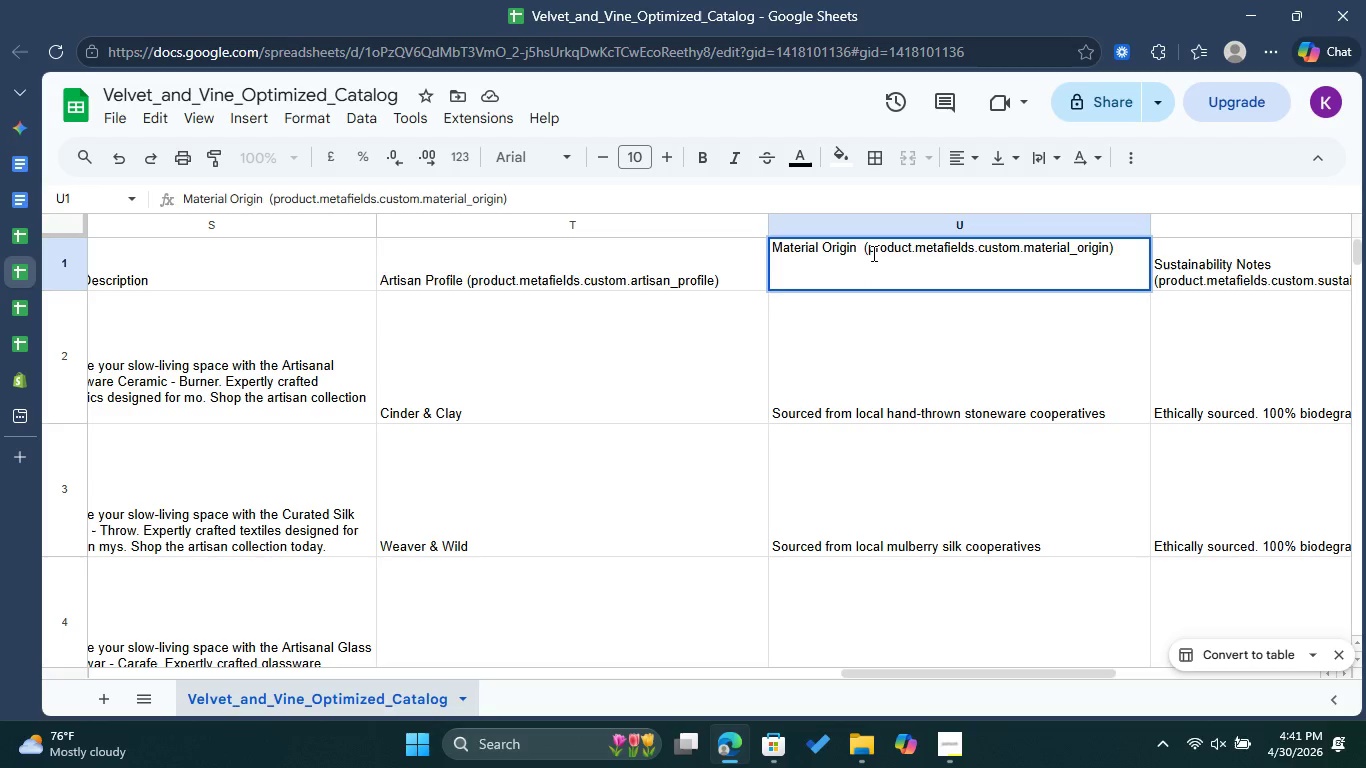 
key(Backspace)
 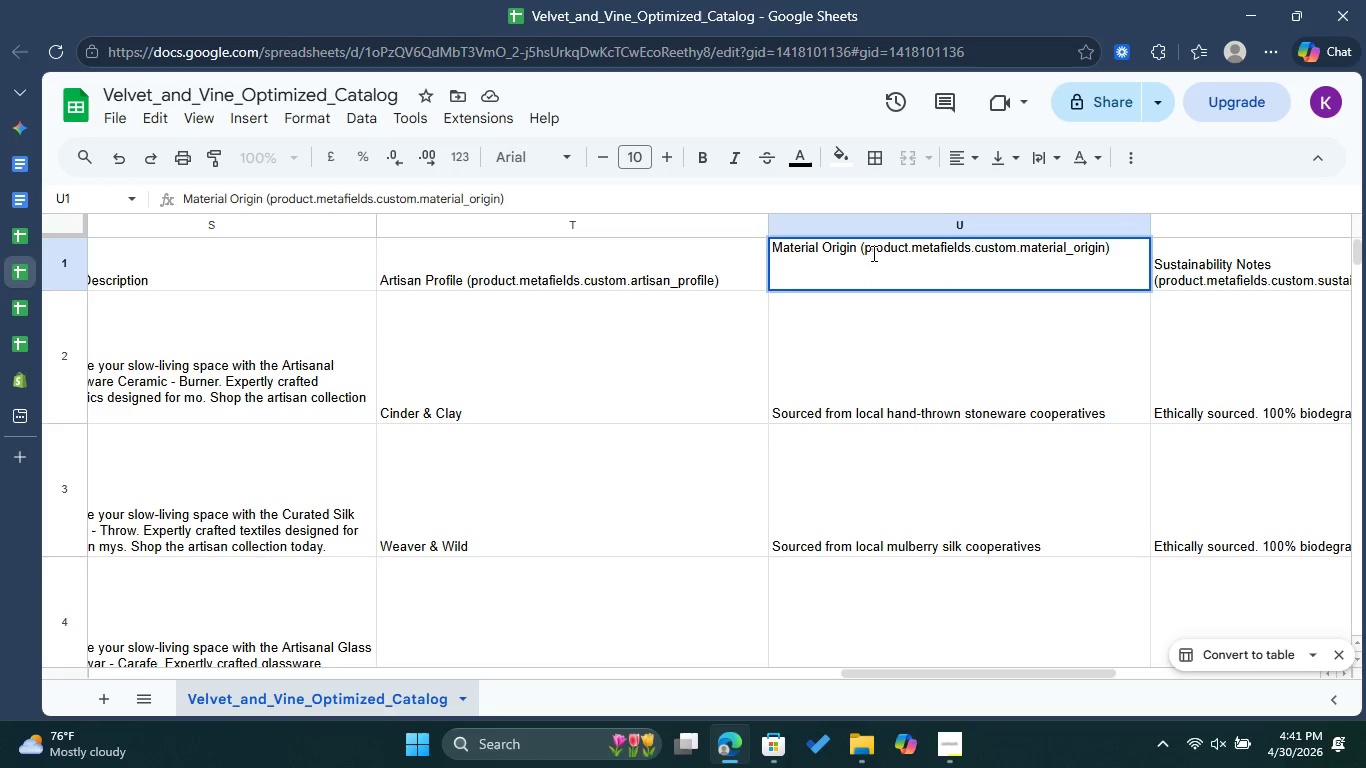 
key(Space)
 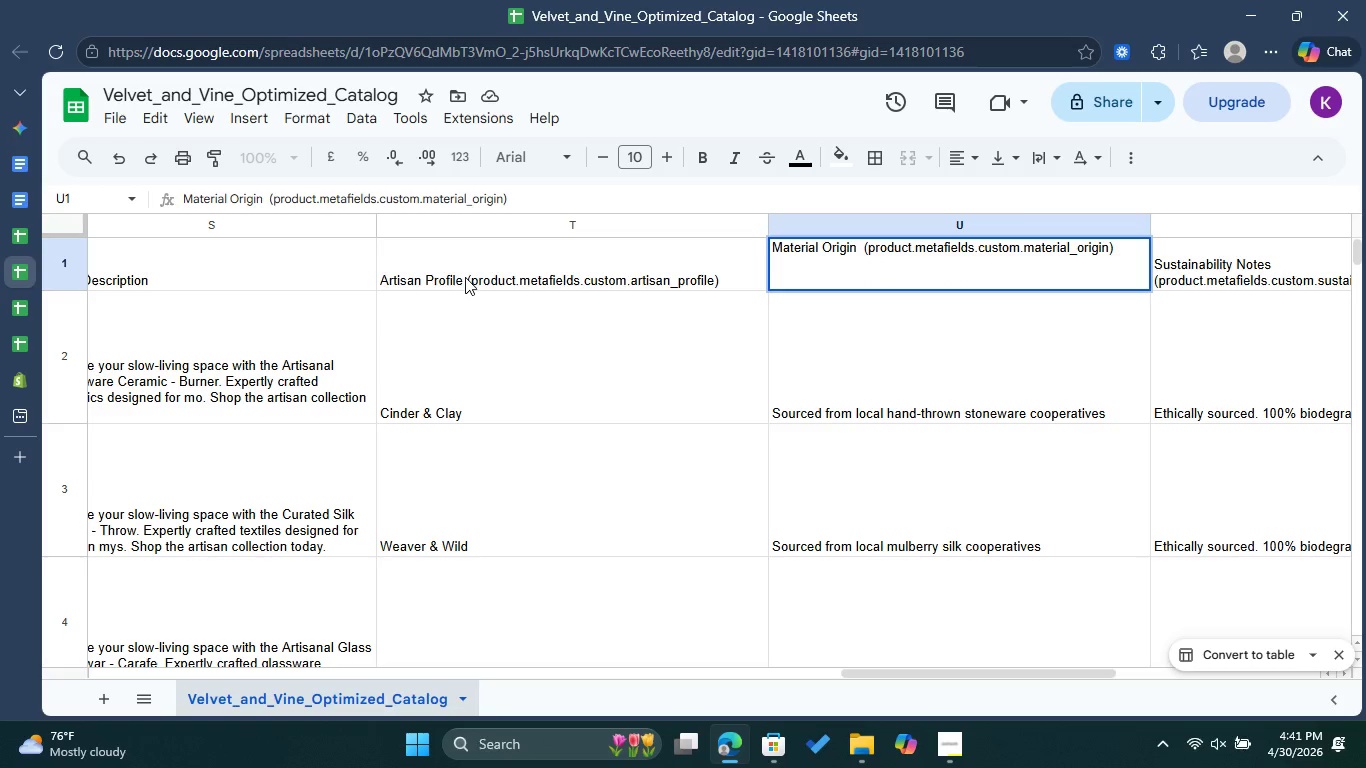 
key(Enter)
 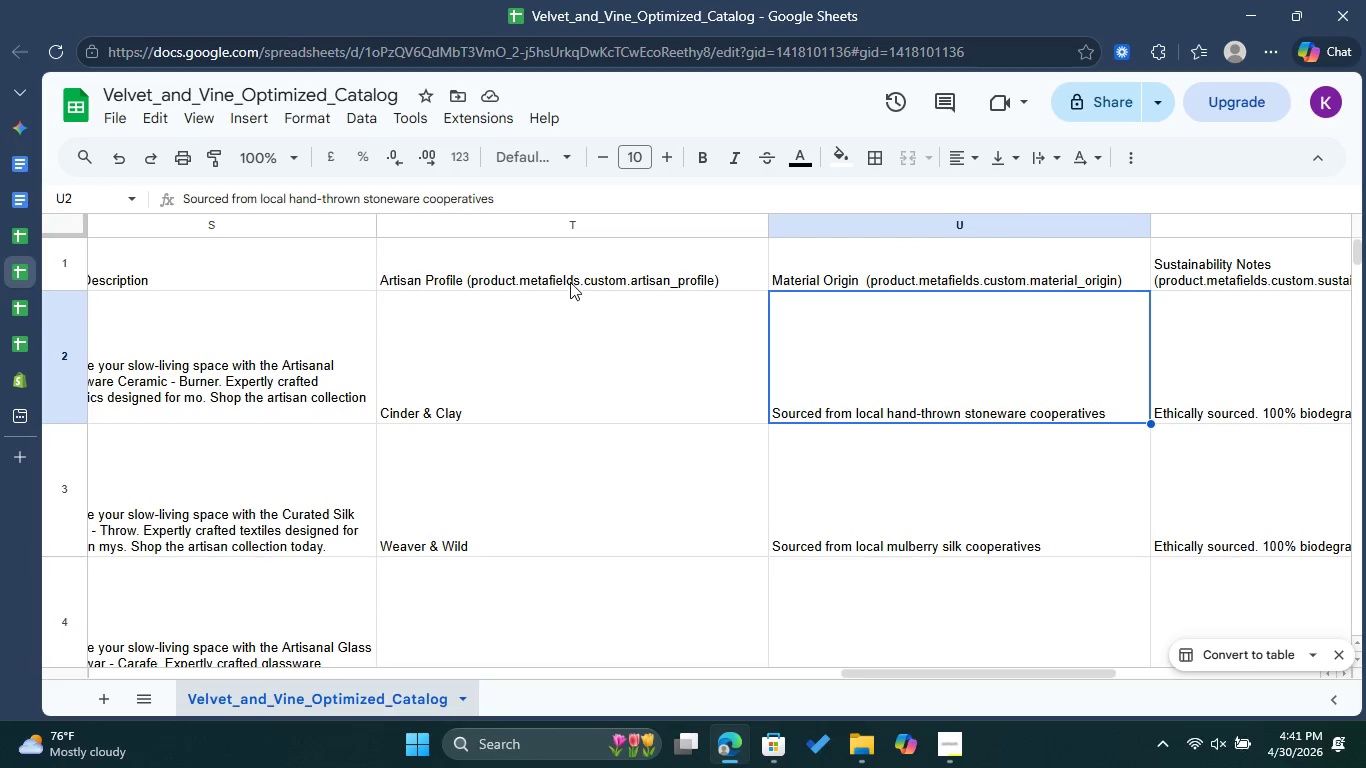 
double_click([574, 269])
 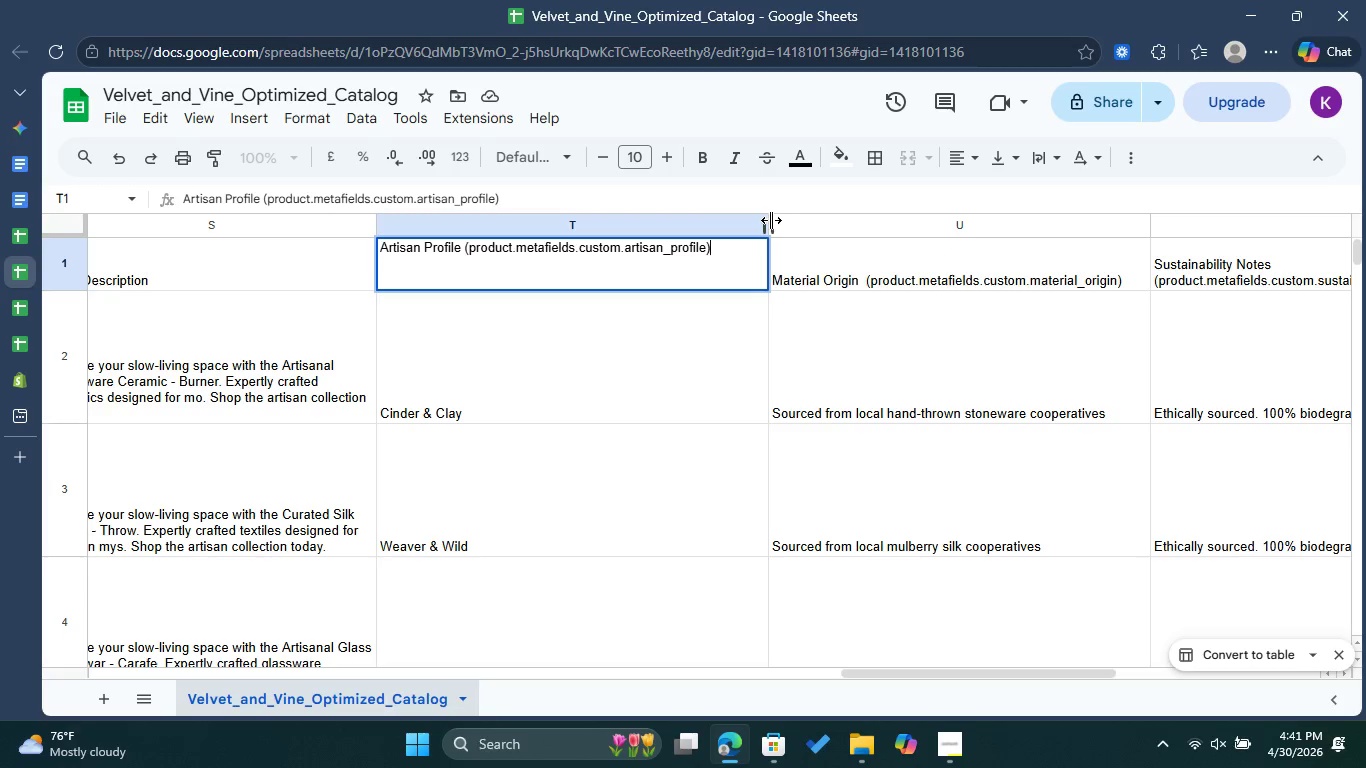 
left_click_drag(start_coordinate=[771, 220], to_coordinate=[716, 221])
 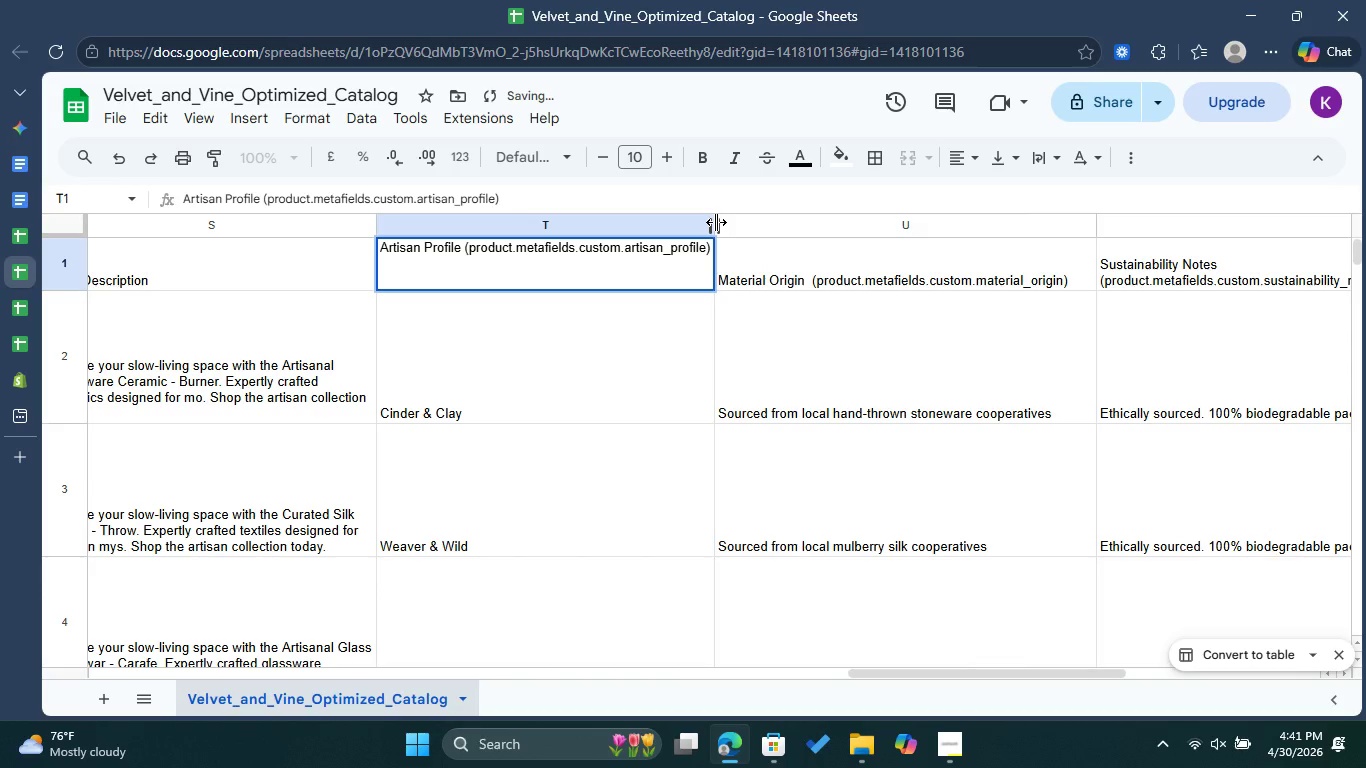 
left_click_drag(start_coordinate=[716, 222], to_coordinate=[704, 223])
 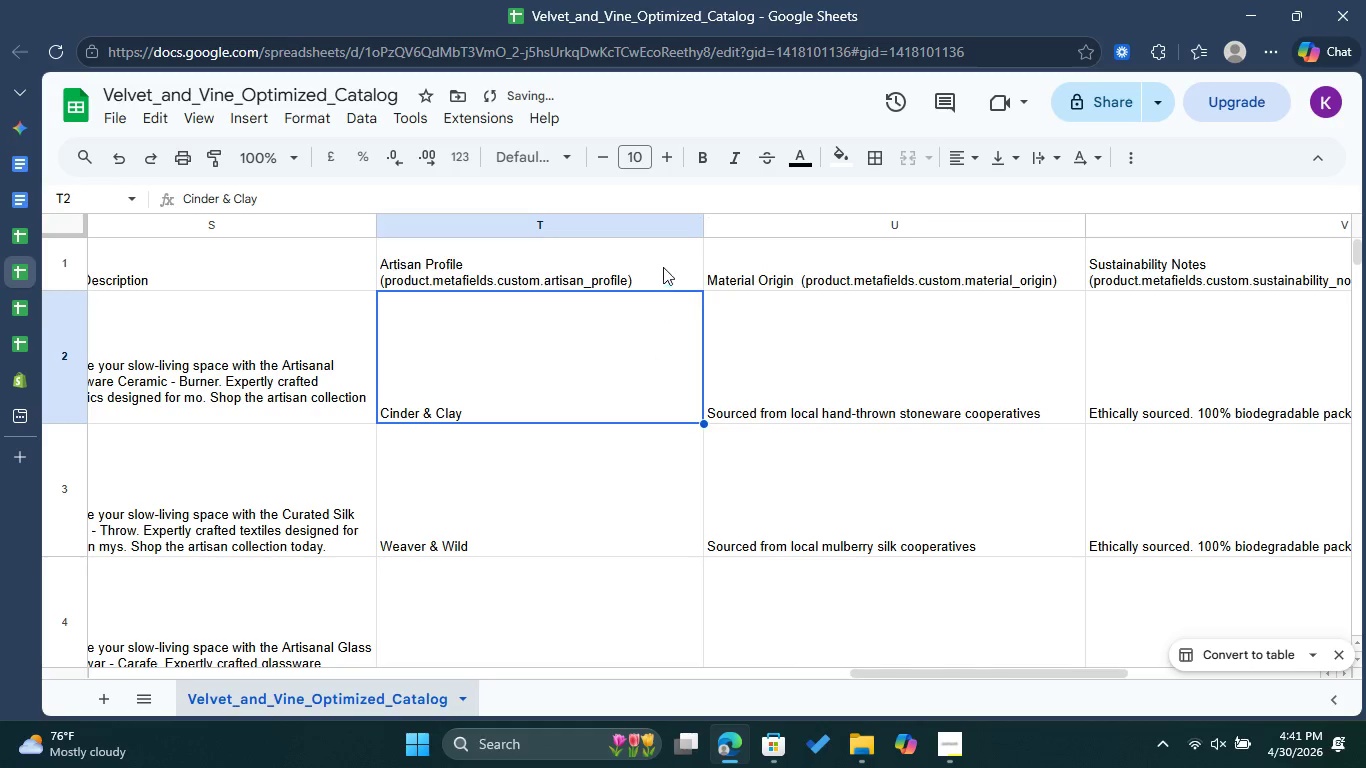 
left_click([776, 242])
 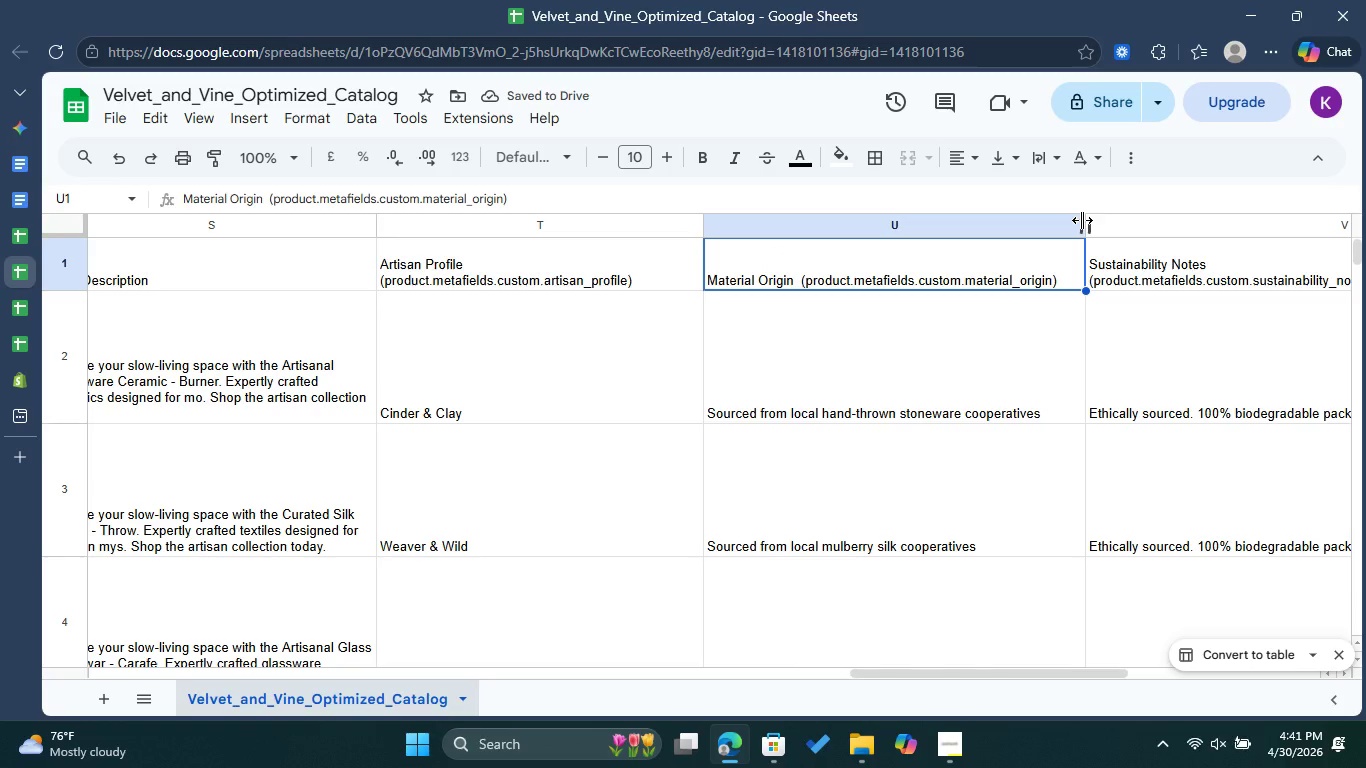 
left_click_drag(start_coordinate=[1082, 220], to_coordinate=[1012, 228])
 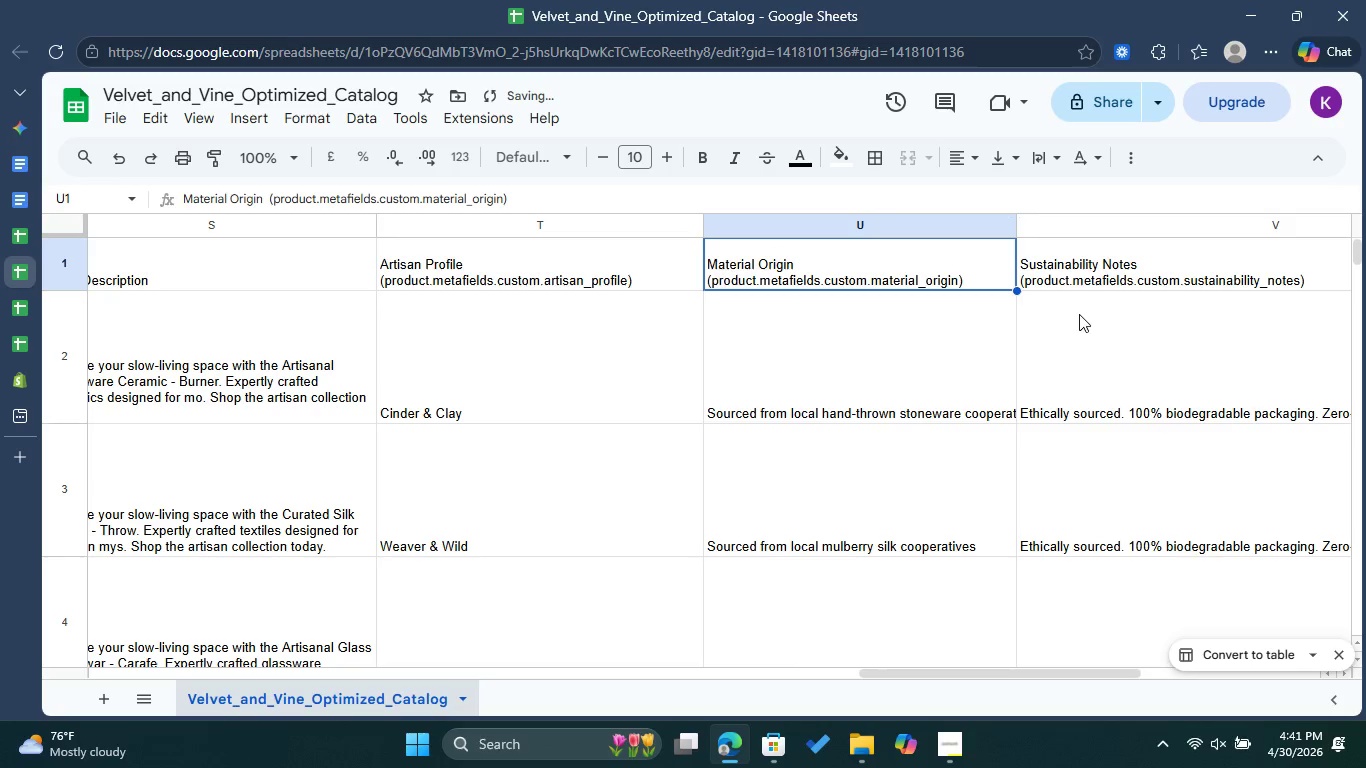 
left_click([1087, 306])
 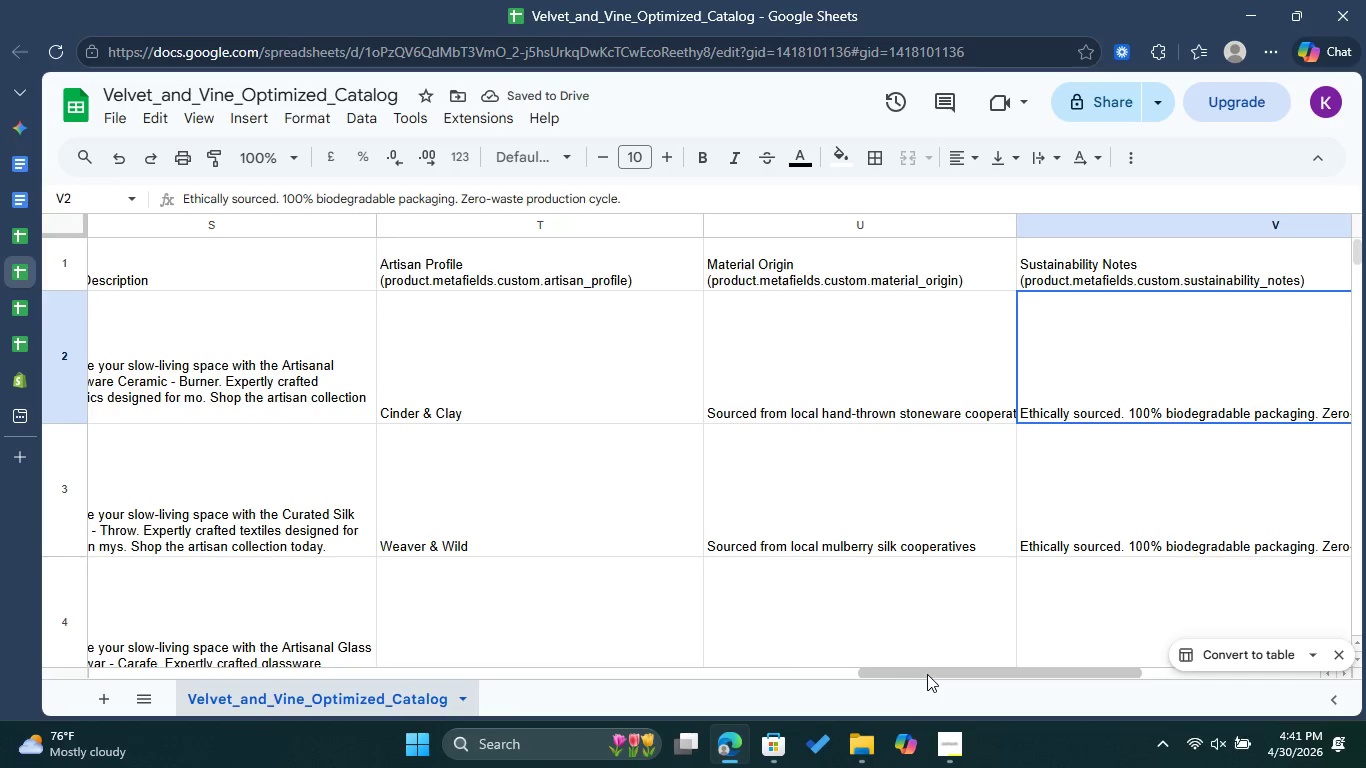 
left_click_drag(start_coordinate=[927, 674], to_coordinate=[985, 672])
 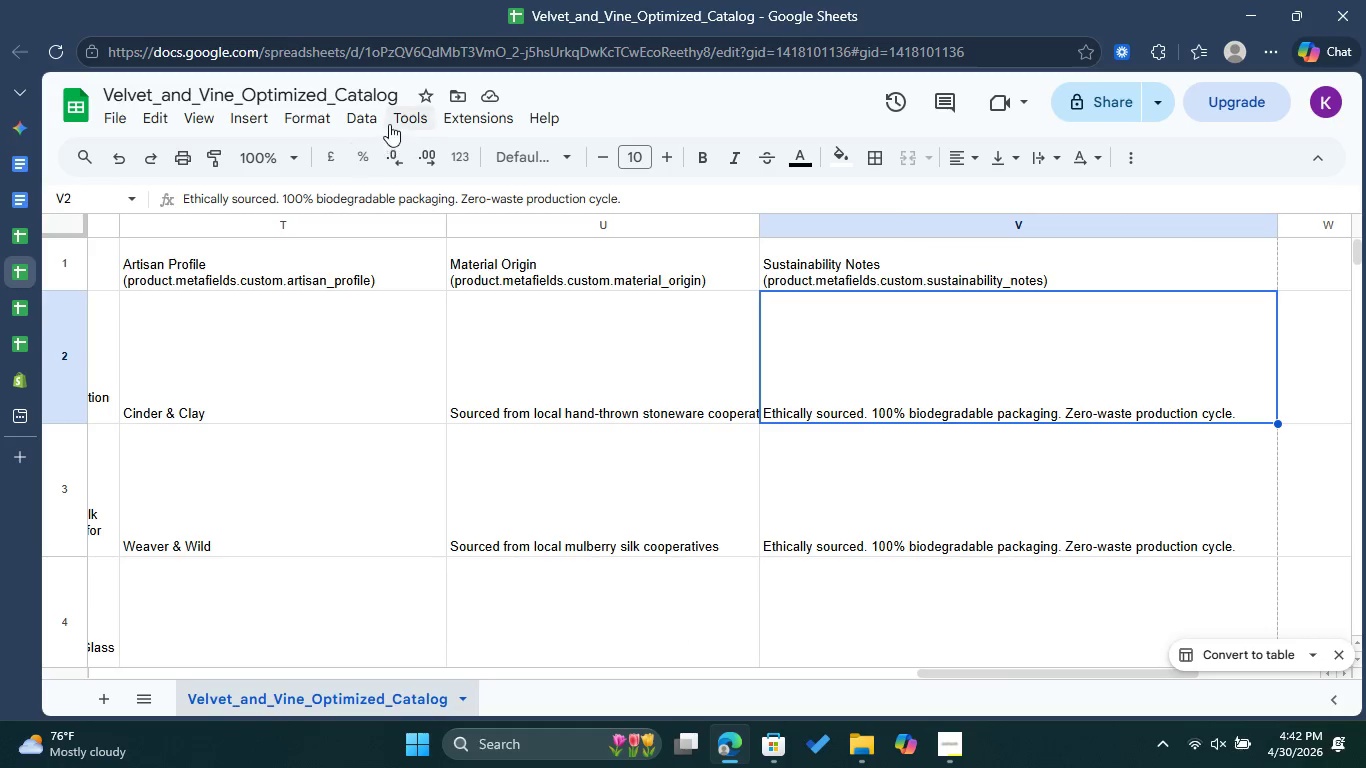 
left_click([368, 119])
 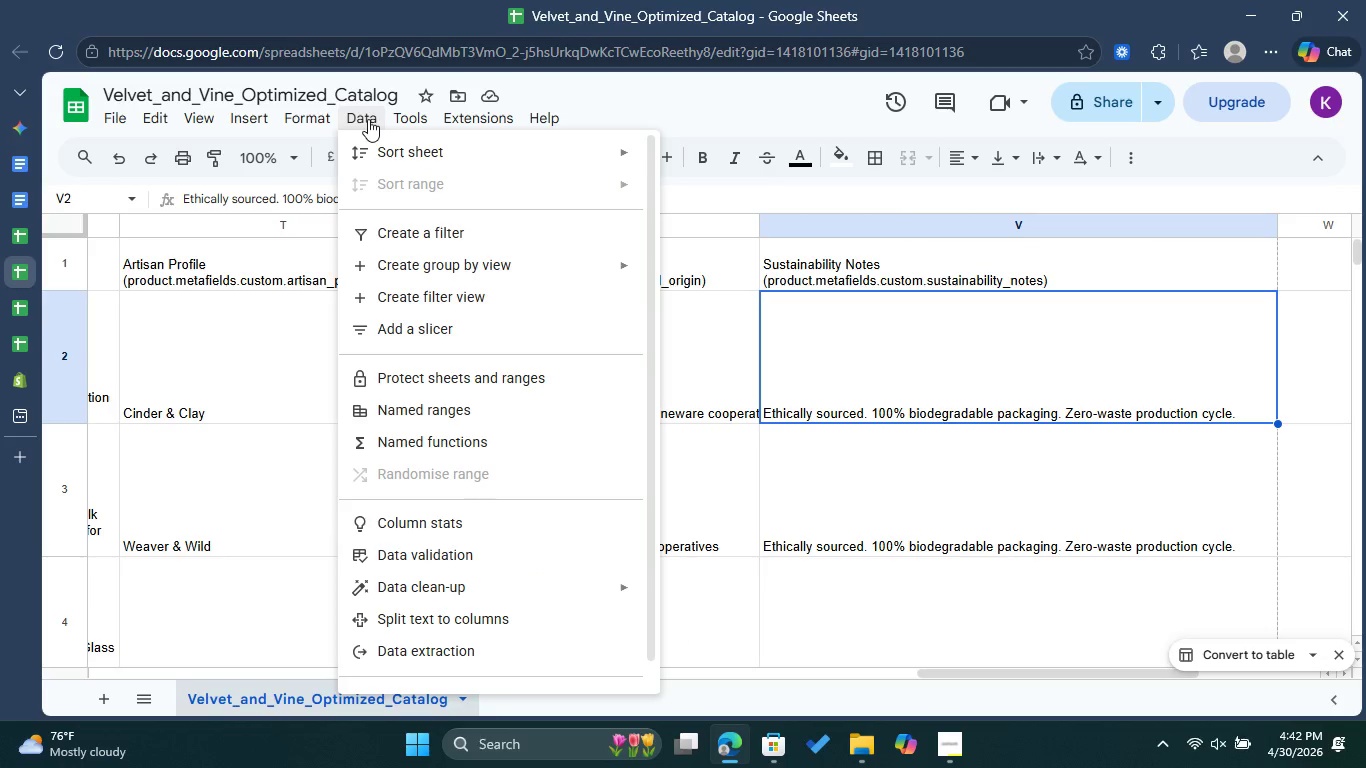 
wait(6.27)
 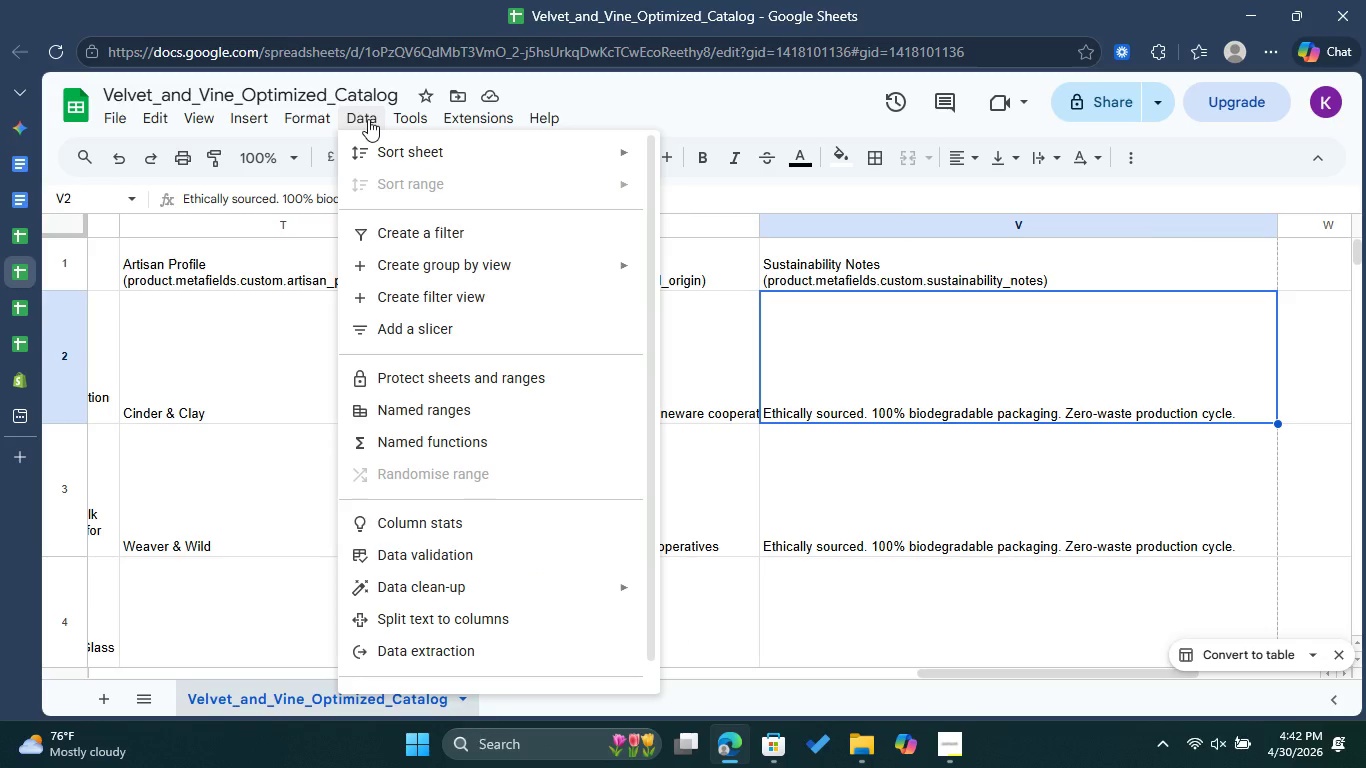 
scroll: coordinate [477, 452], scroll_direction: down, amount: 4.0
 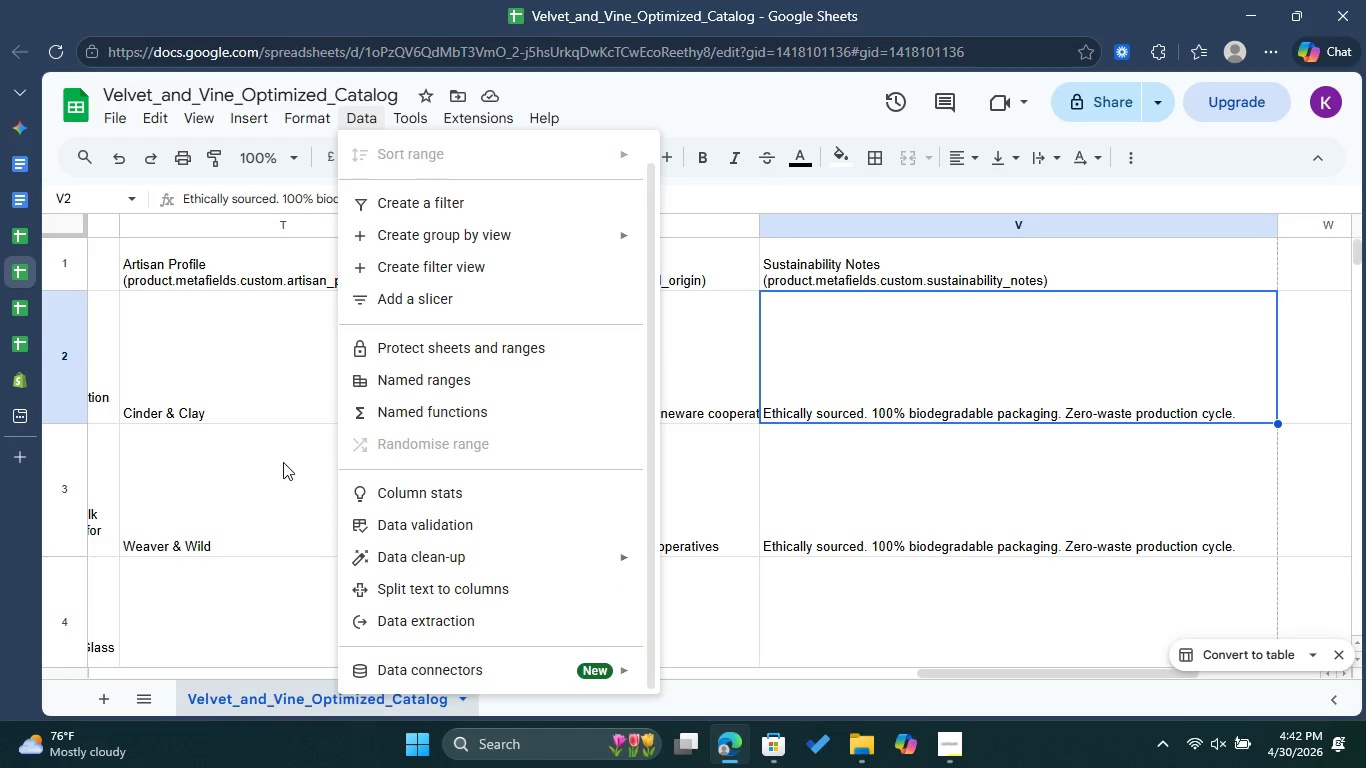 
left_click([282, 456])
 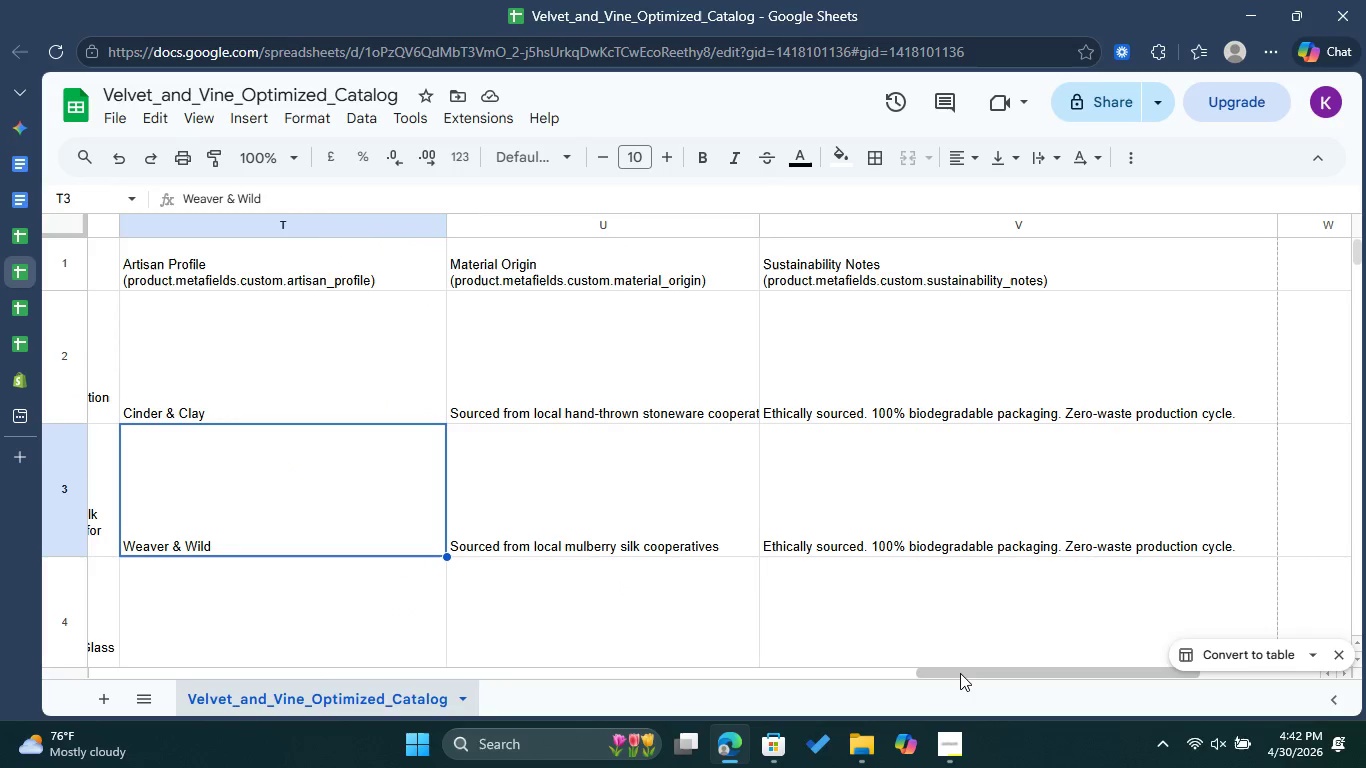 
left_click_drag(start_coordinate=[960, 673], to_coordinate=[0, 577])
 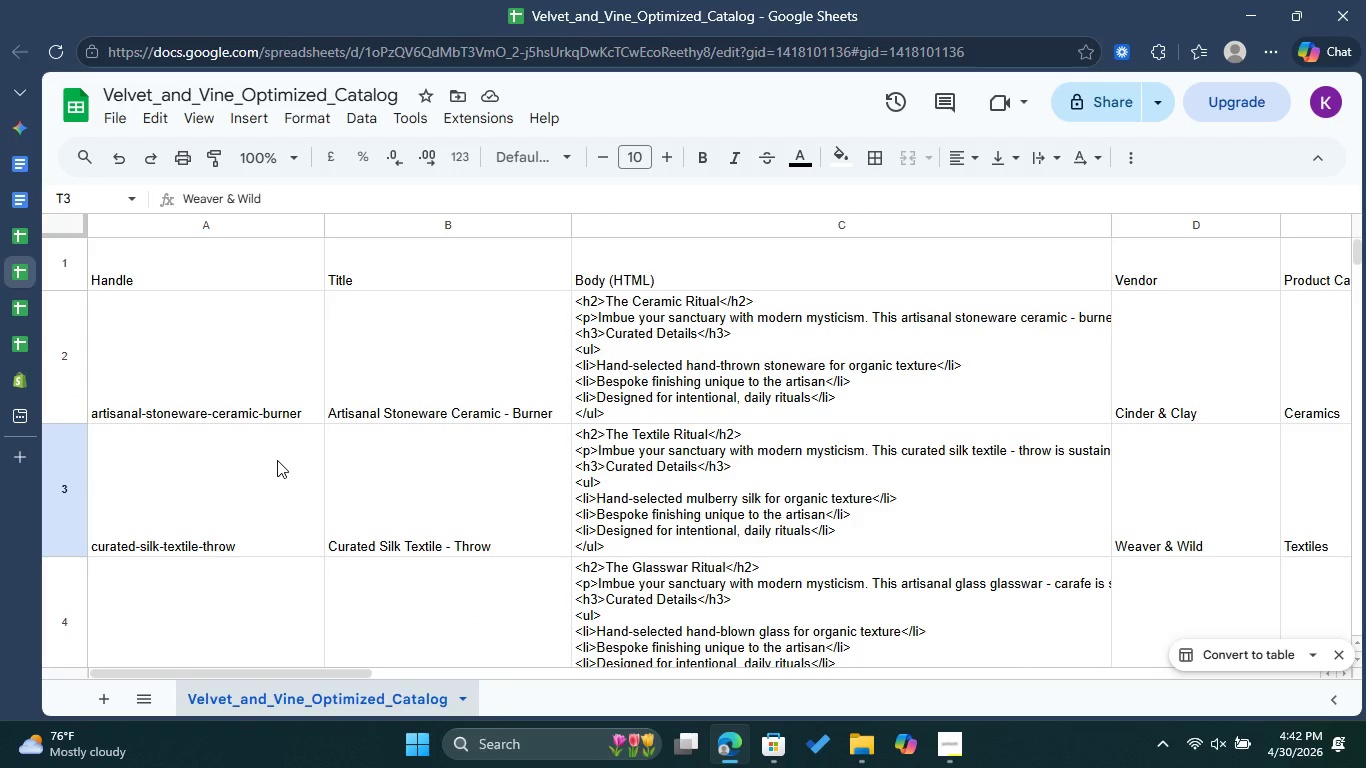 
left_click([114, 117])
 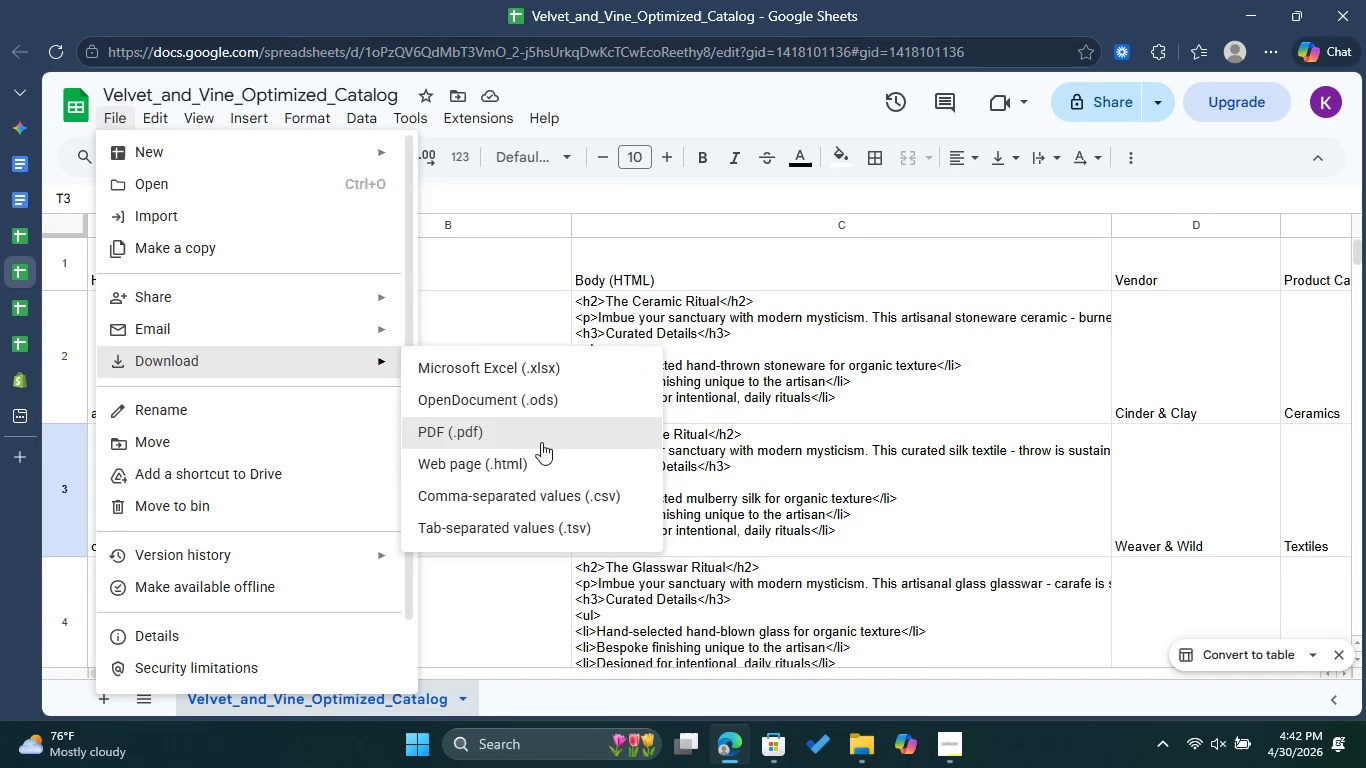 
left_click([540, 489])
 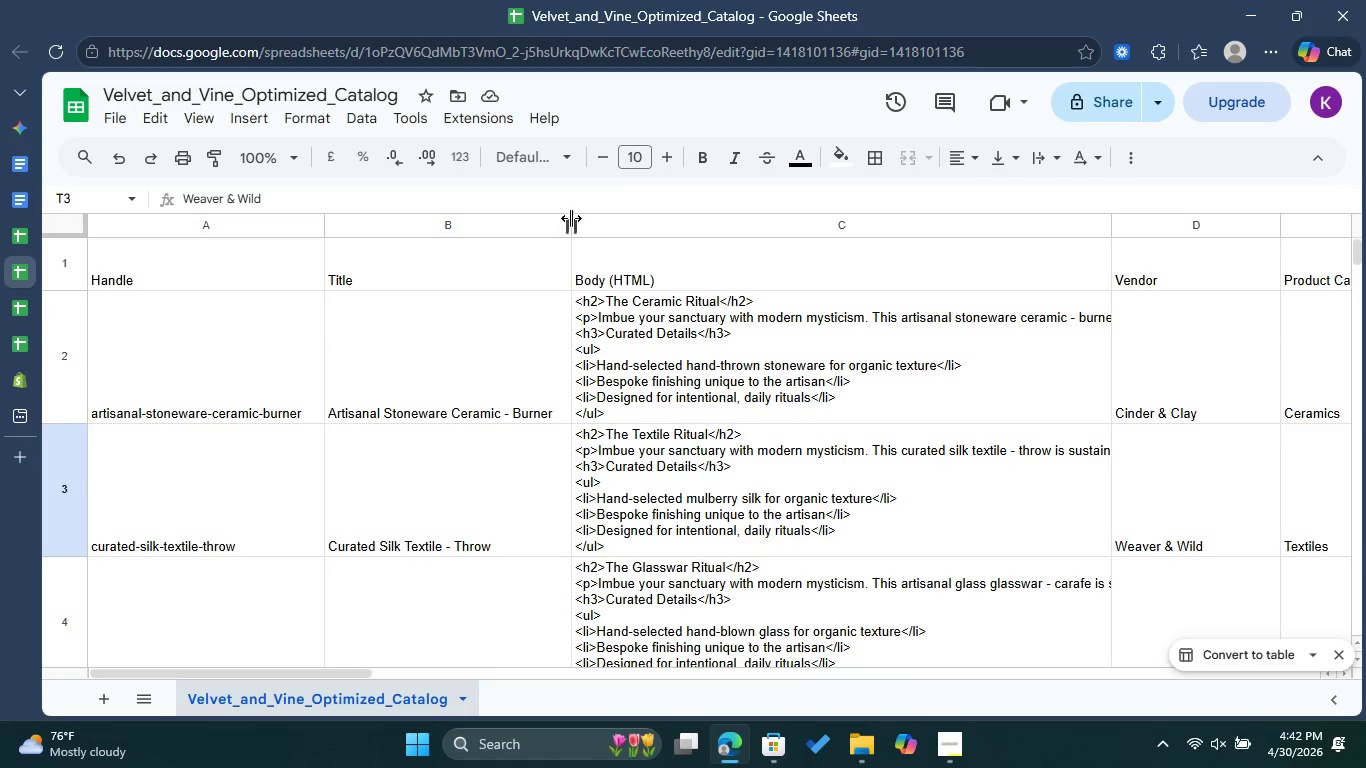 
wait(5.66)
 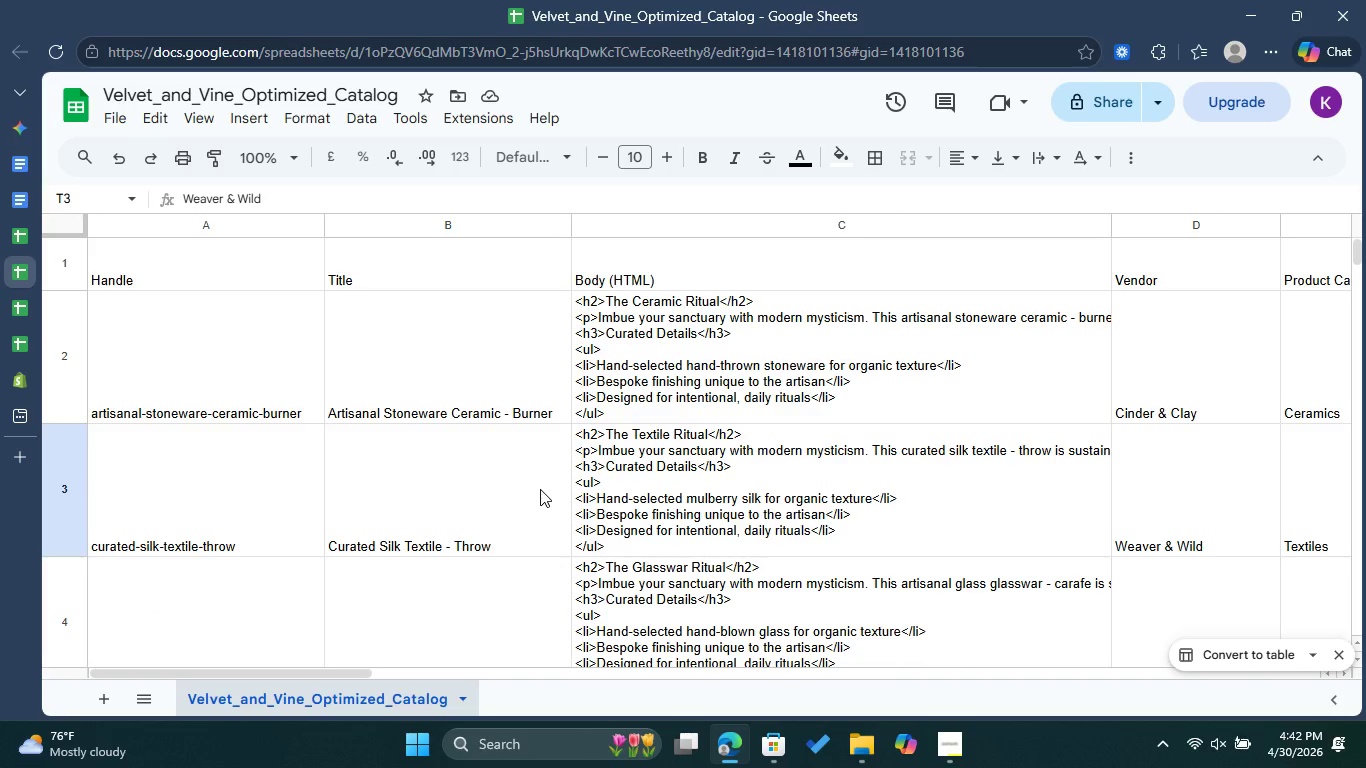 
left_click([21, 230])
 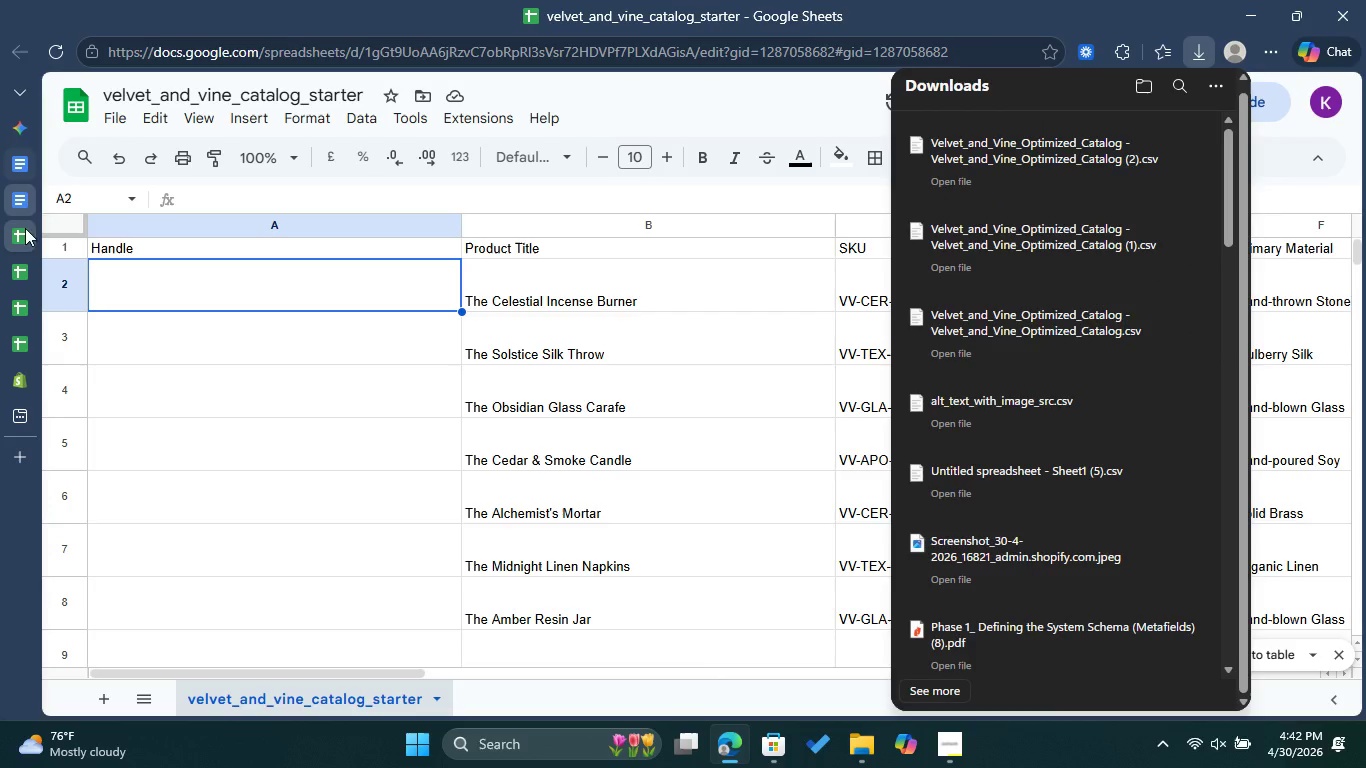 
left_click([22, 377])
 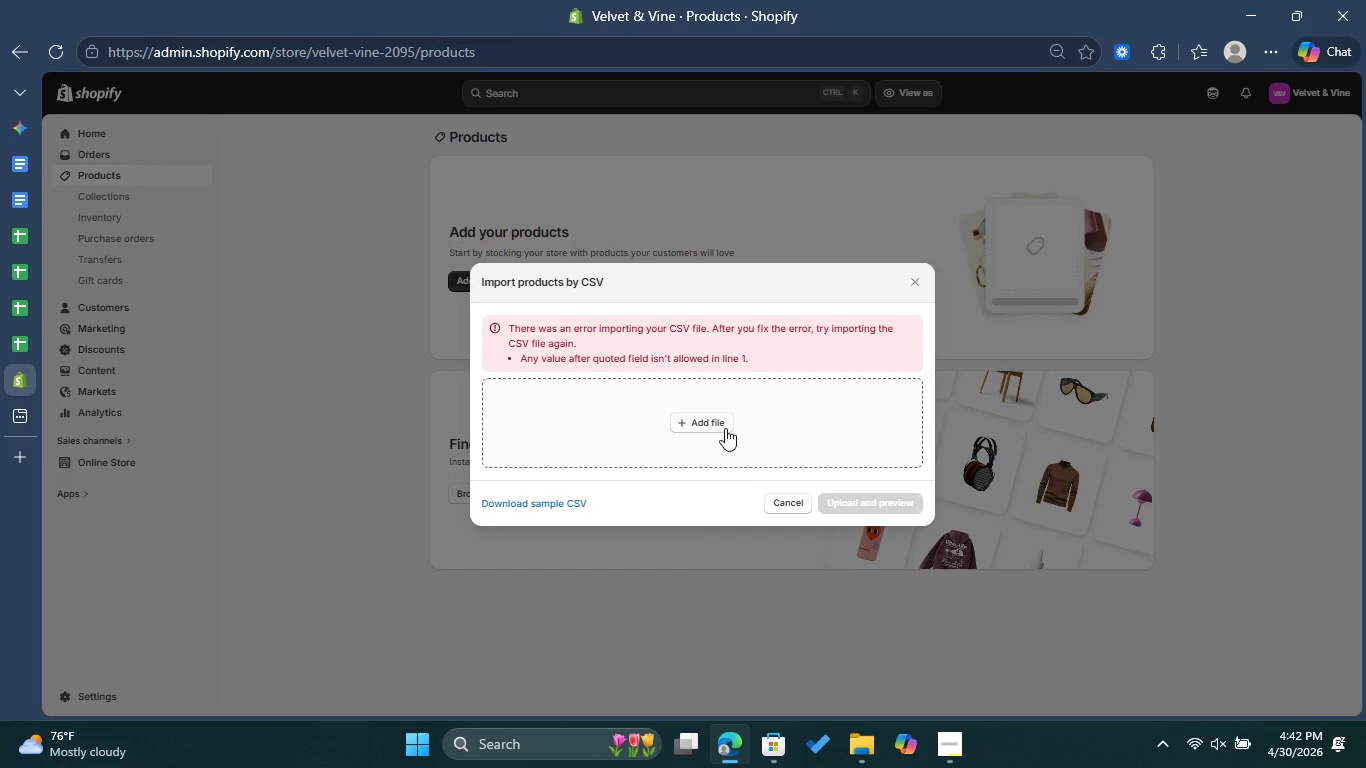 
left_click([725, 428])
 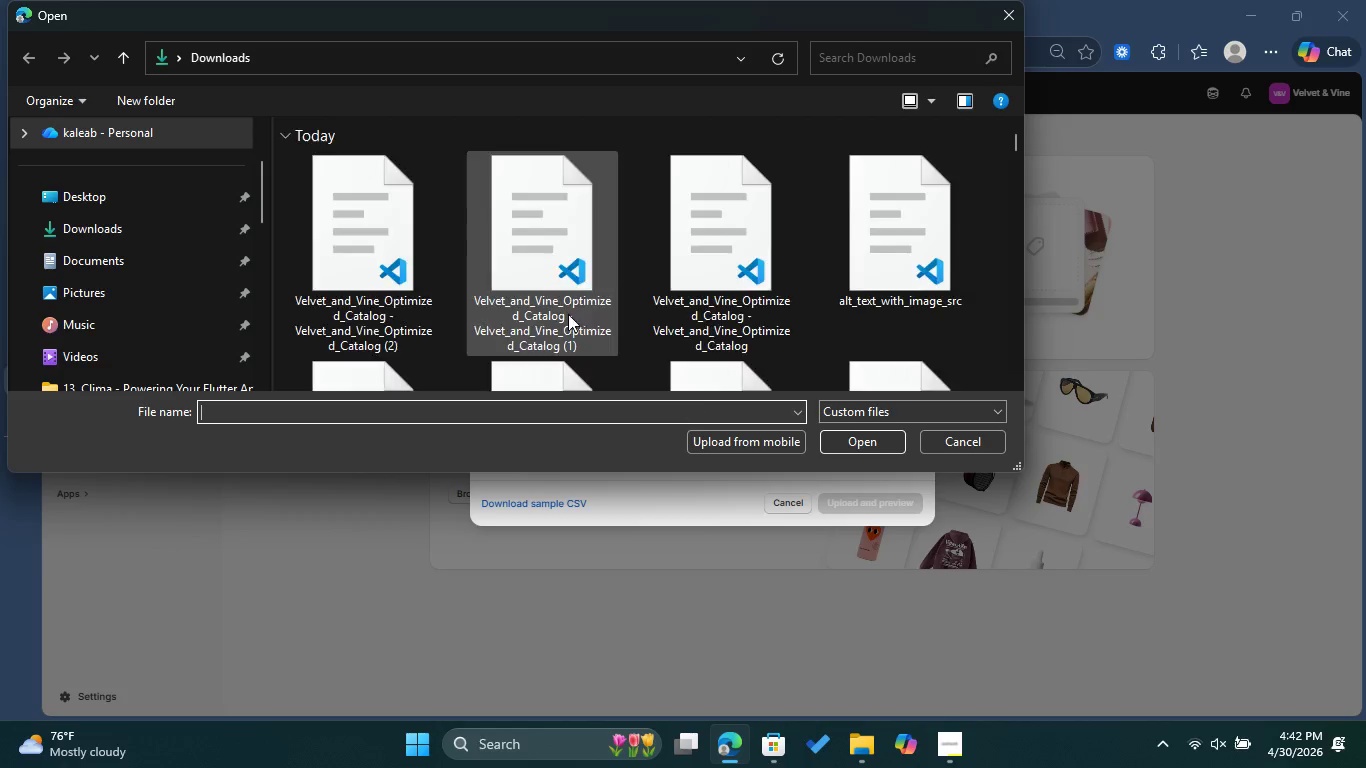 
left_click([324, 223])
 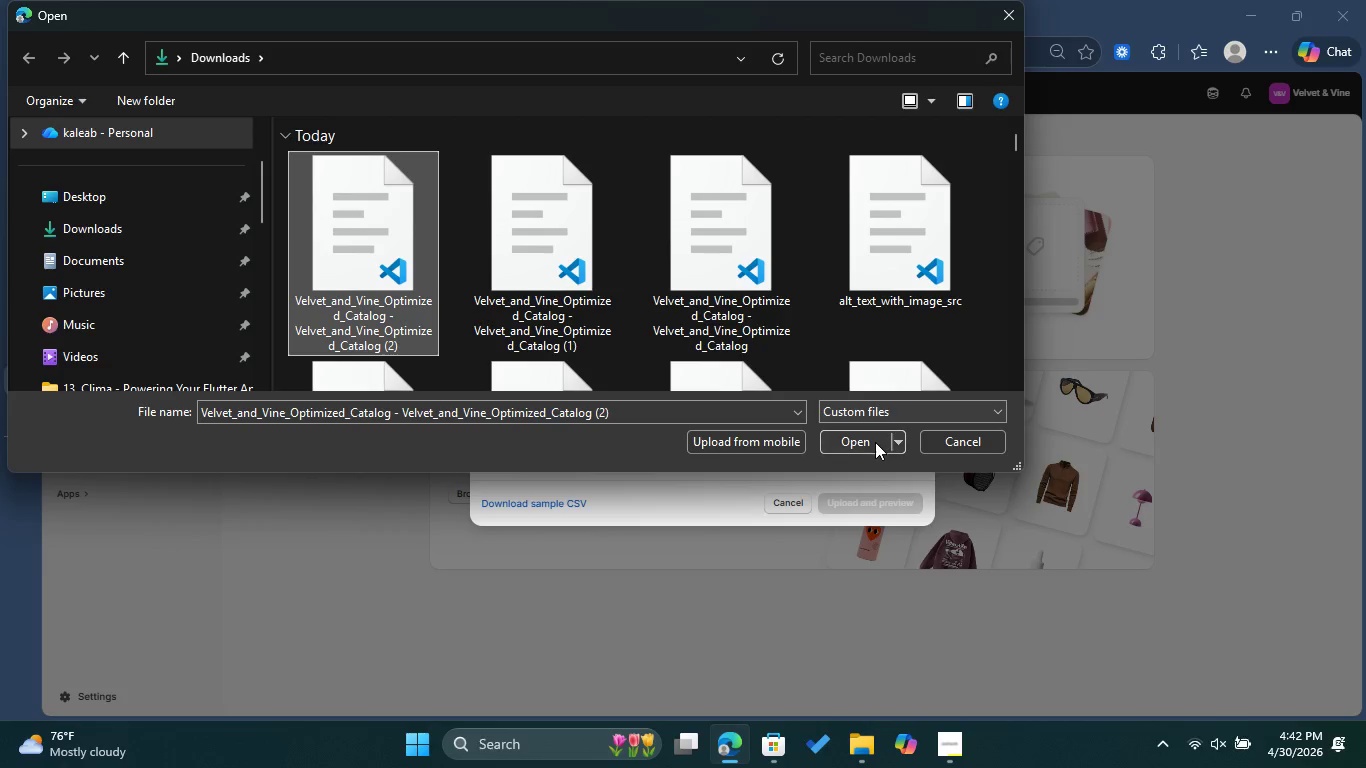 
left_click([874, 442])
 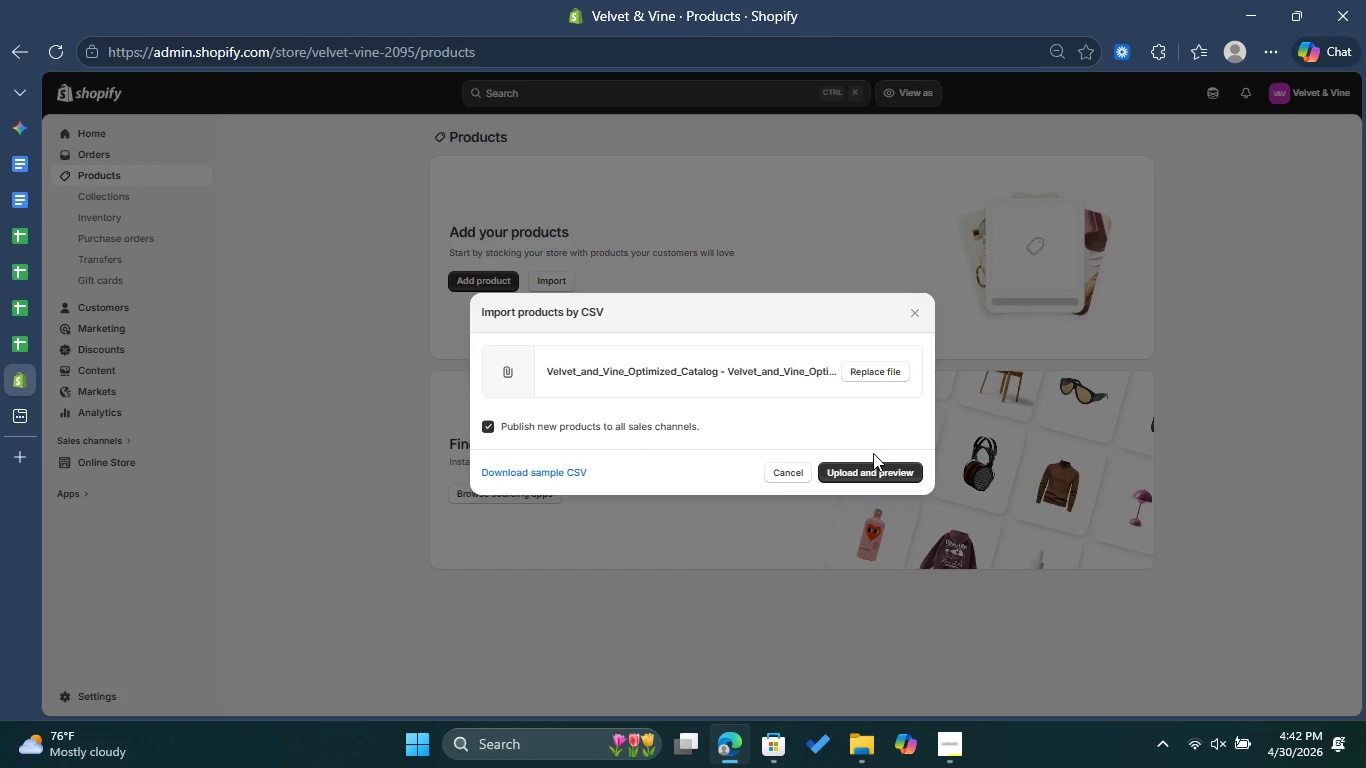 
left_click([882, 472])
 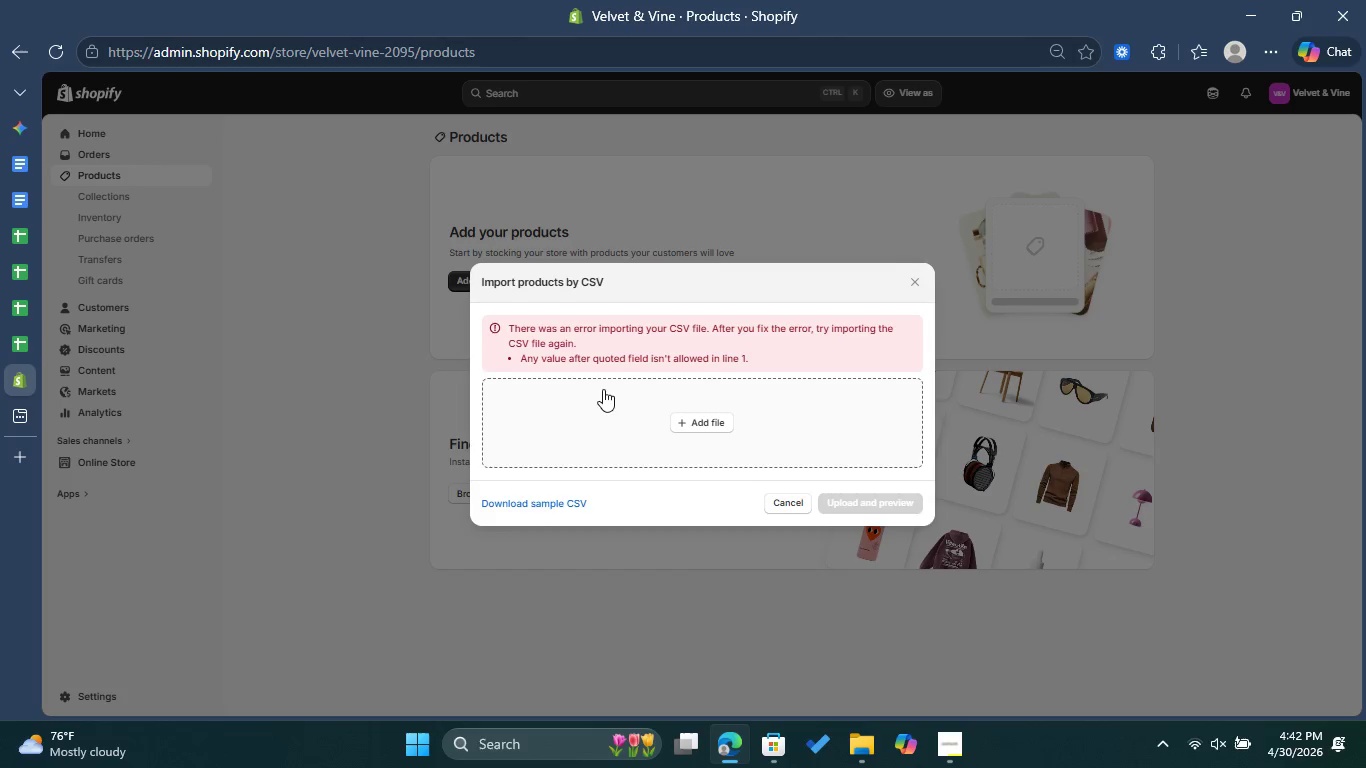 
wait(17.39)
 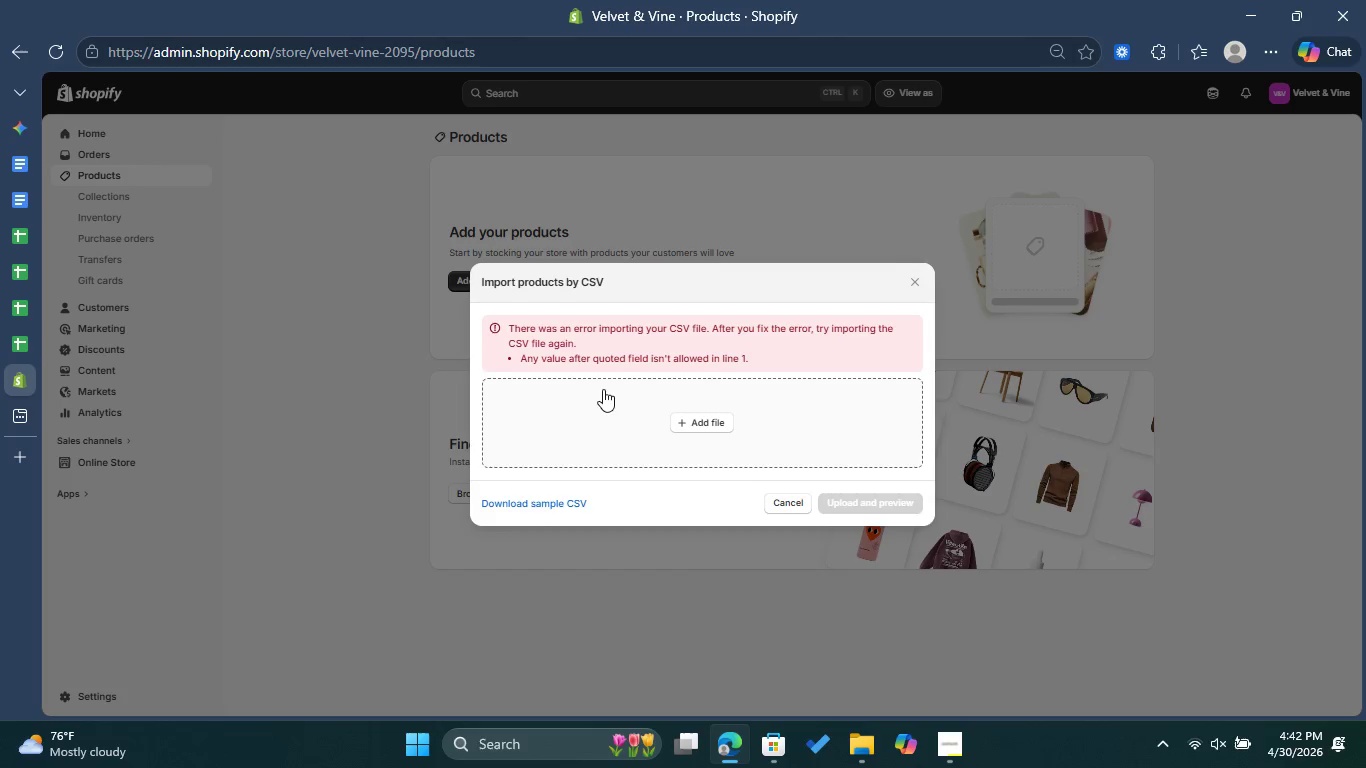 
left_click([33, 307])
 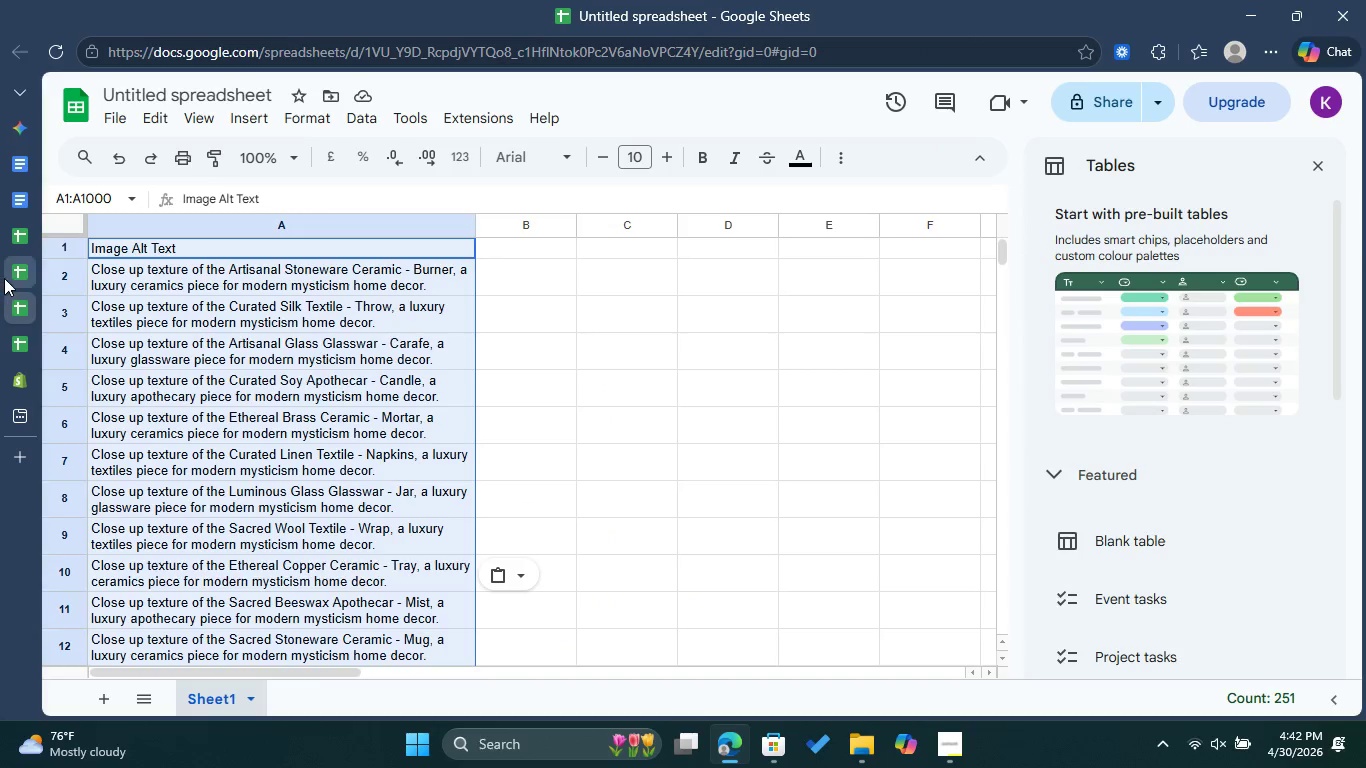 
double_click([11, 274])
 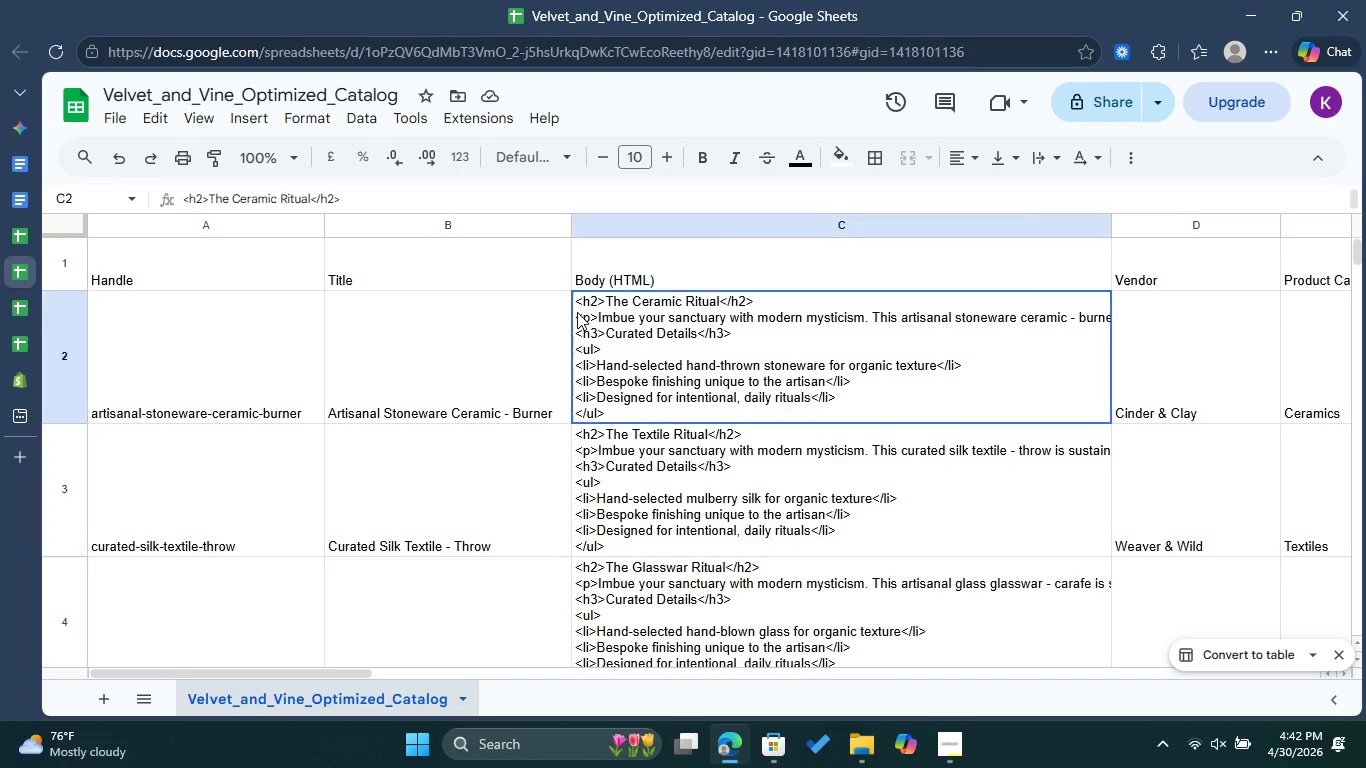 
left_click([577, 312])
 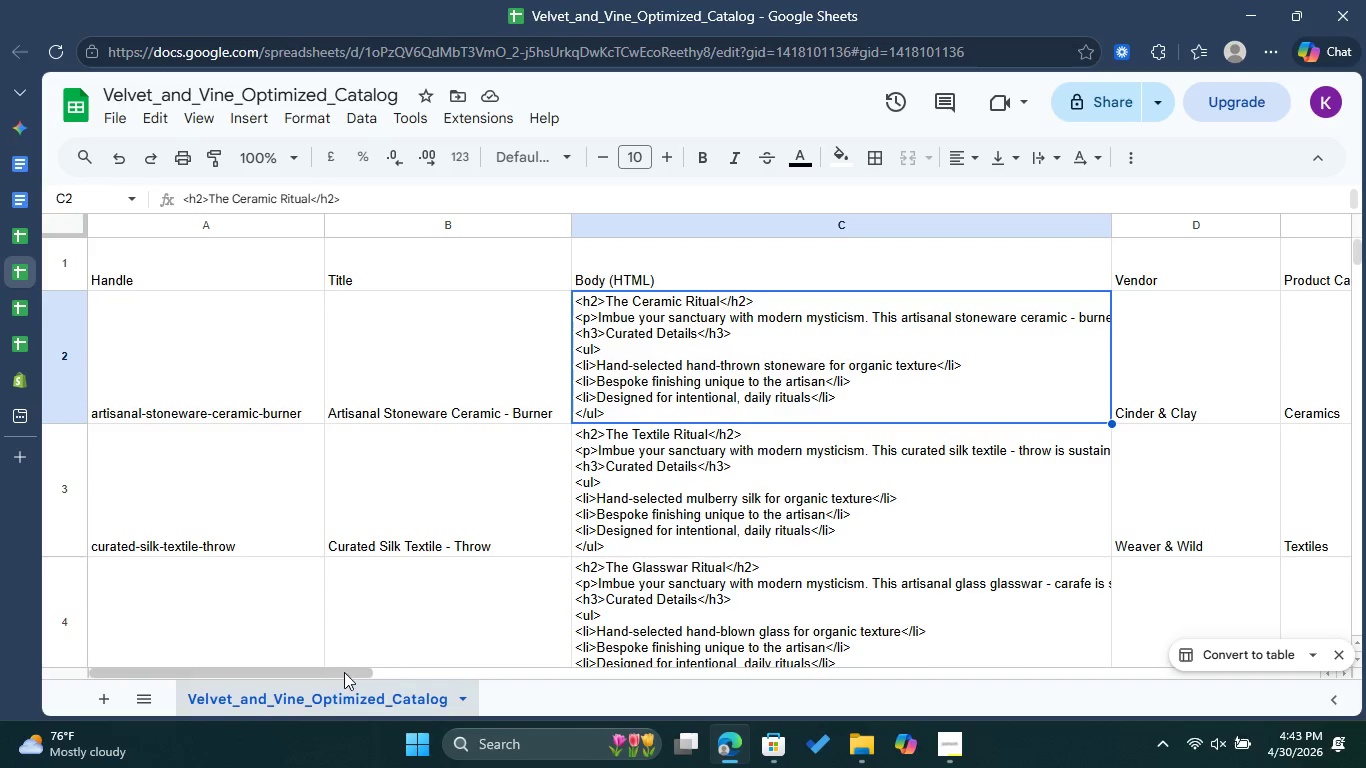 
left_click_drag(start_coordinate=[344, 672], to_coordinate=[1156, 659])
 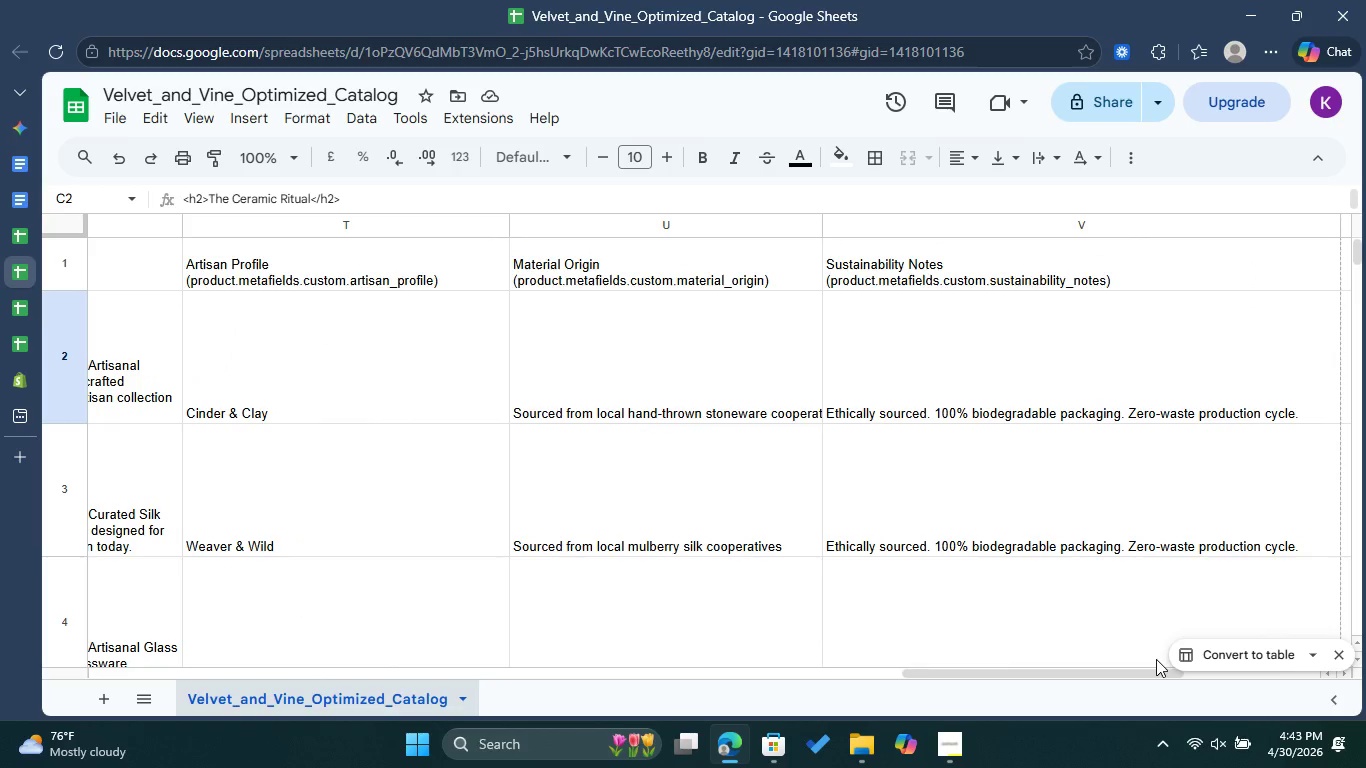 
wait(15.61)
 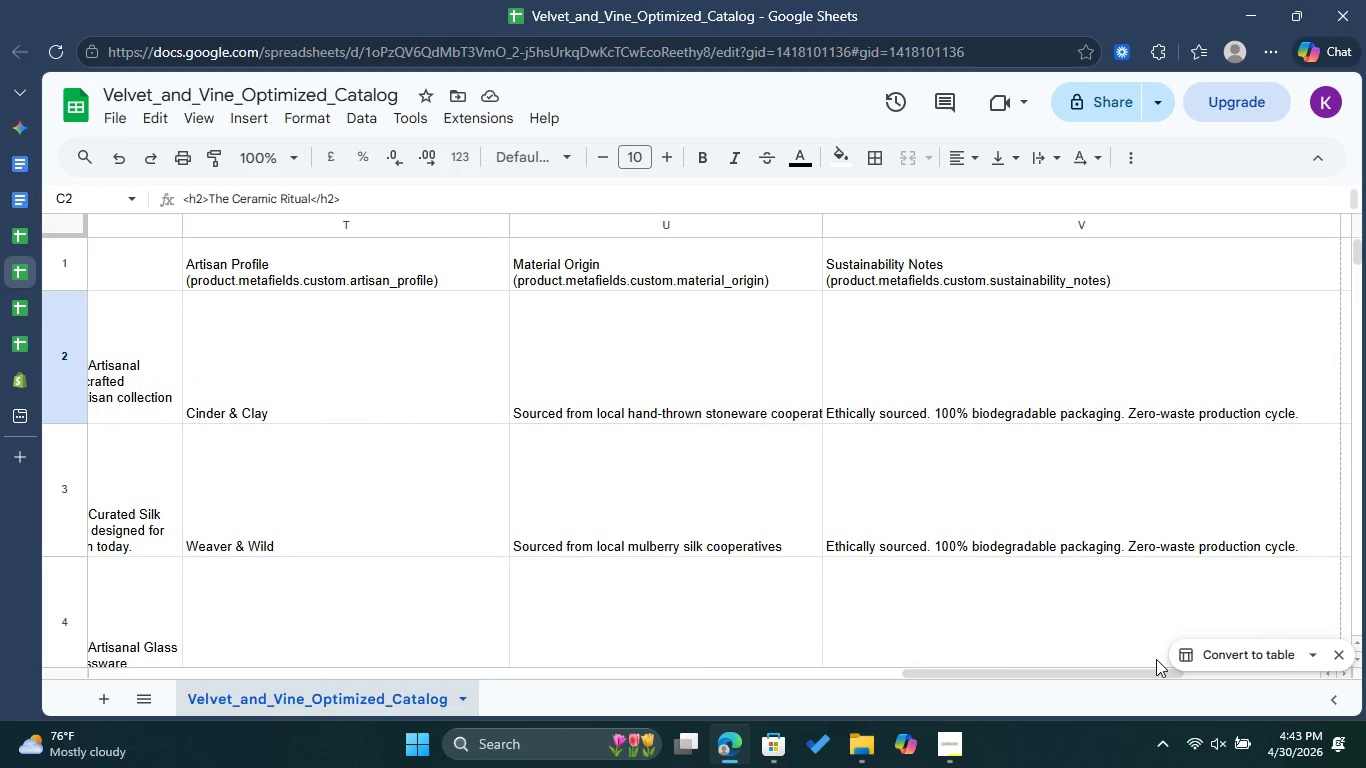 
double_click([1134, 270])
 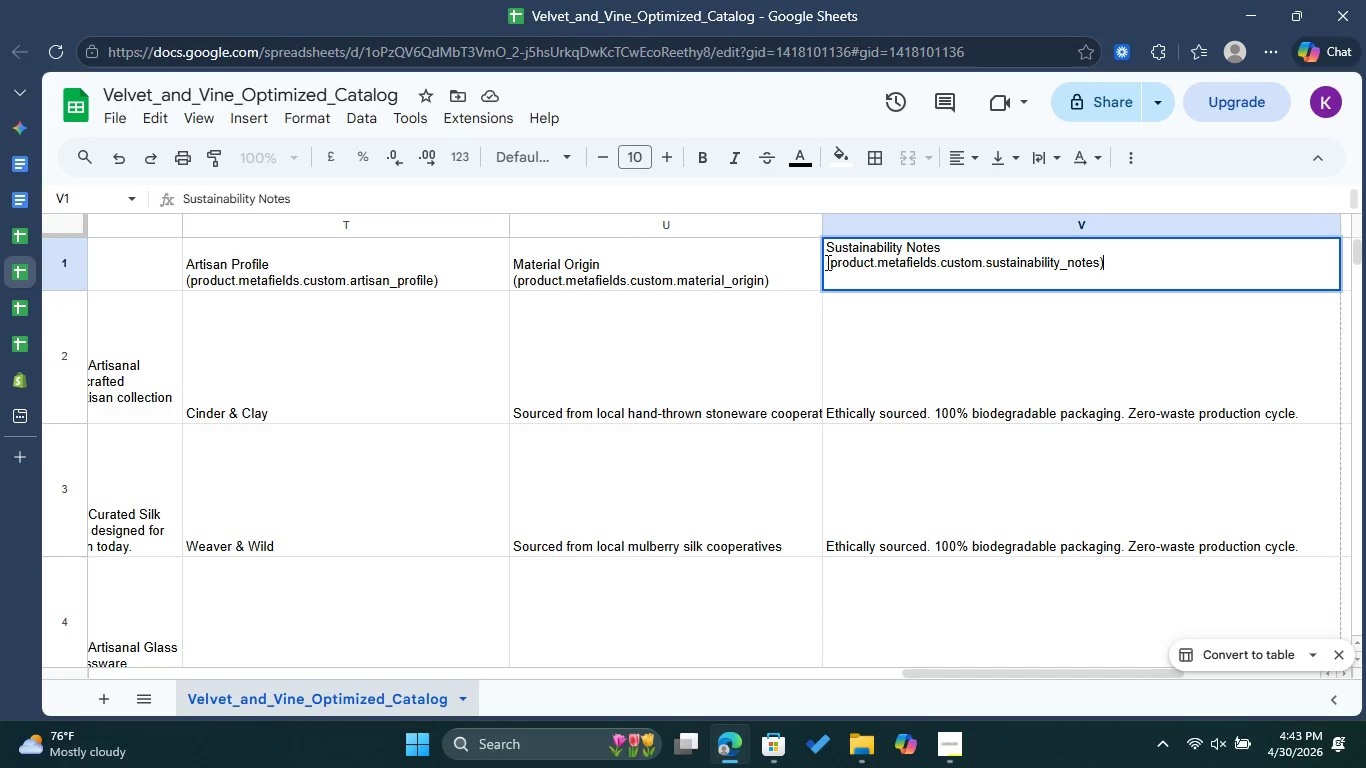 
left_click([826, 262])
 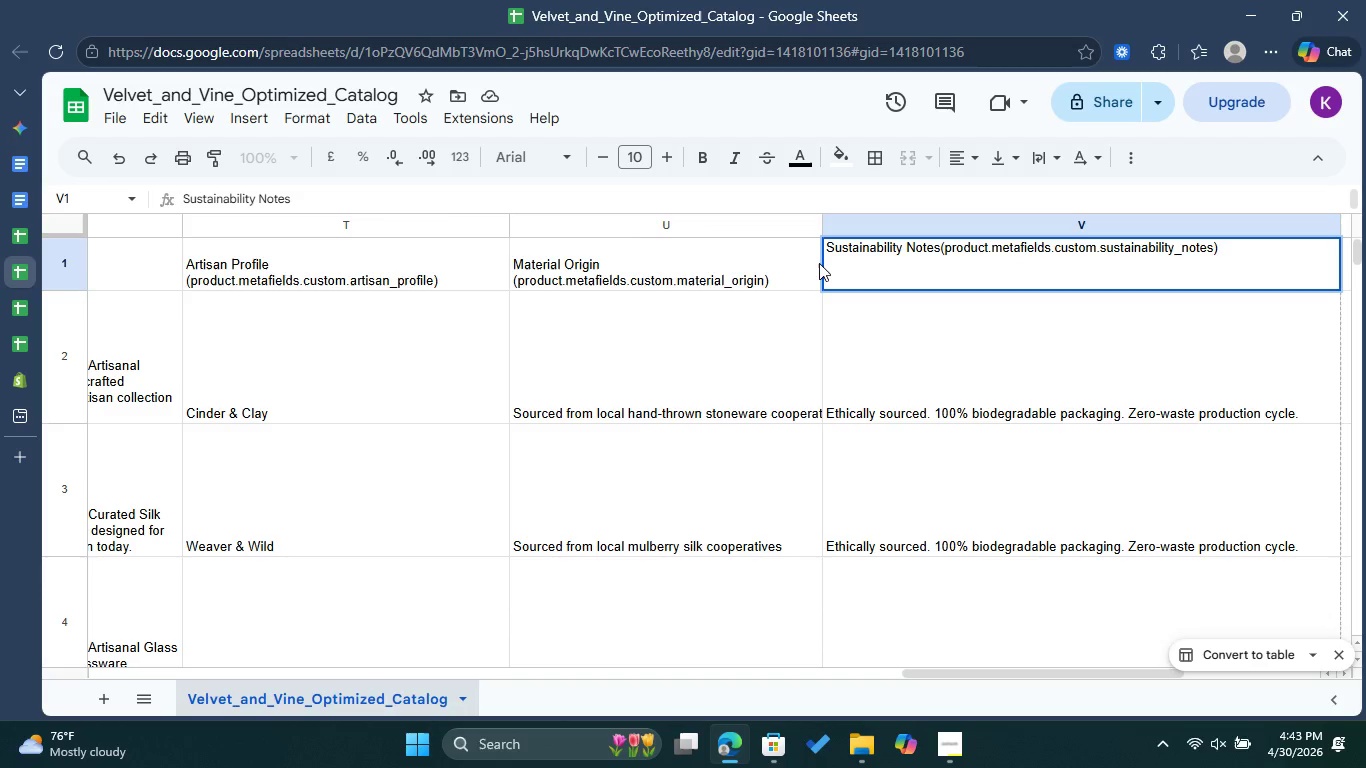 
key(Backspace)
 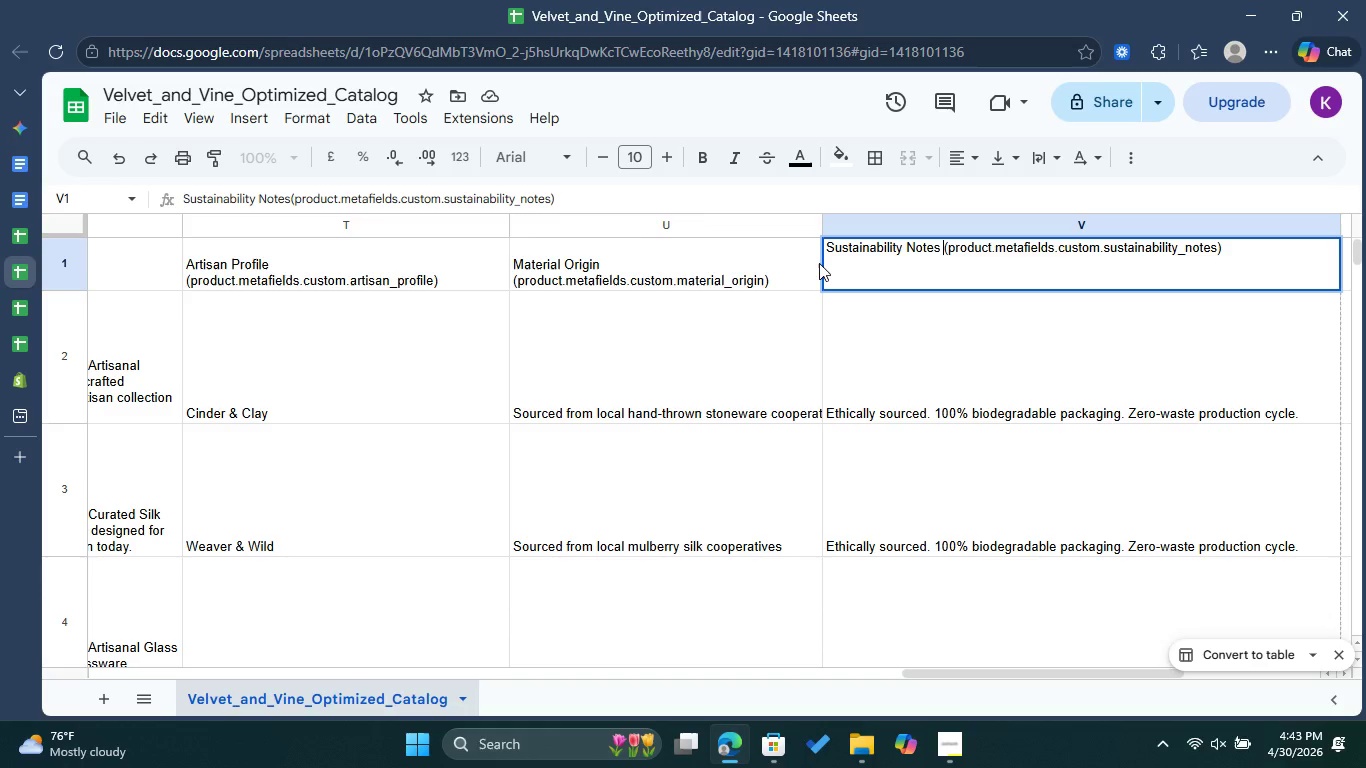 
key(Space)
 